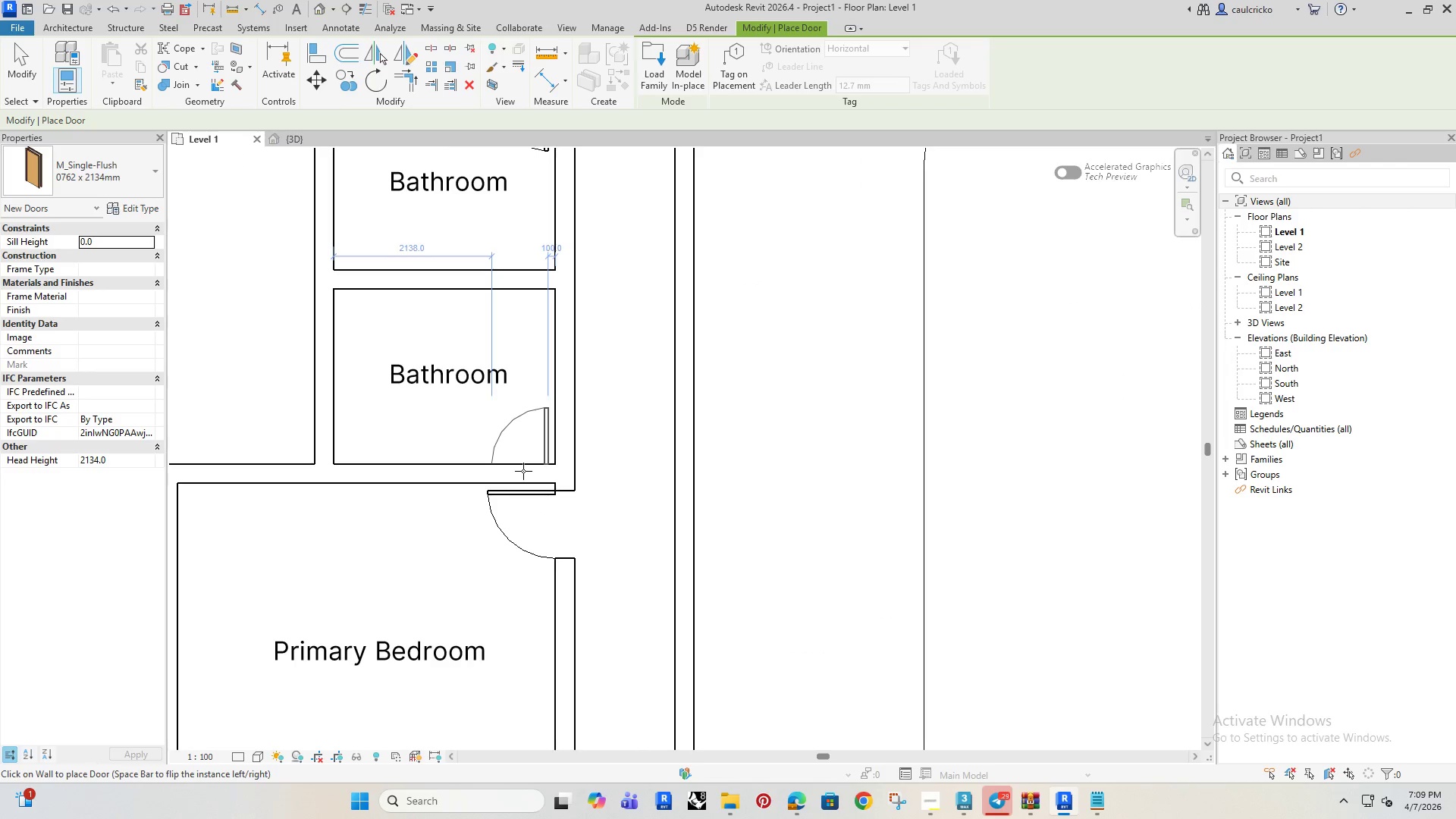 
left_click([523, 471])
 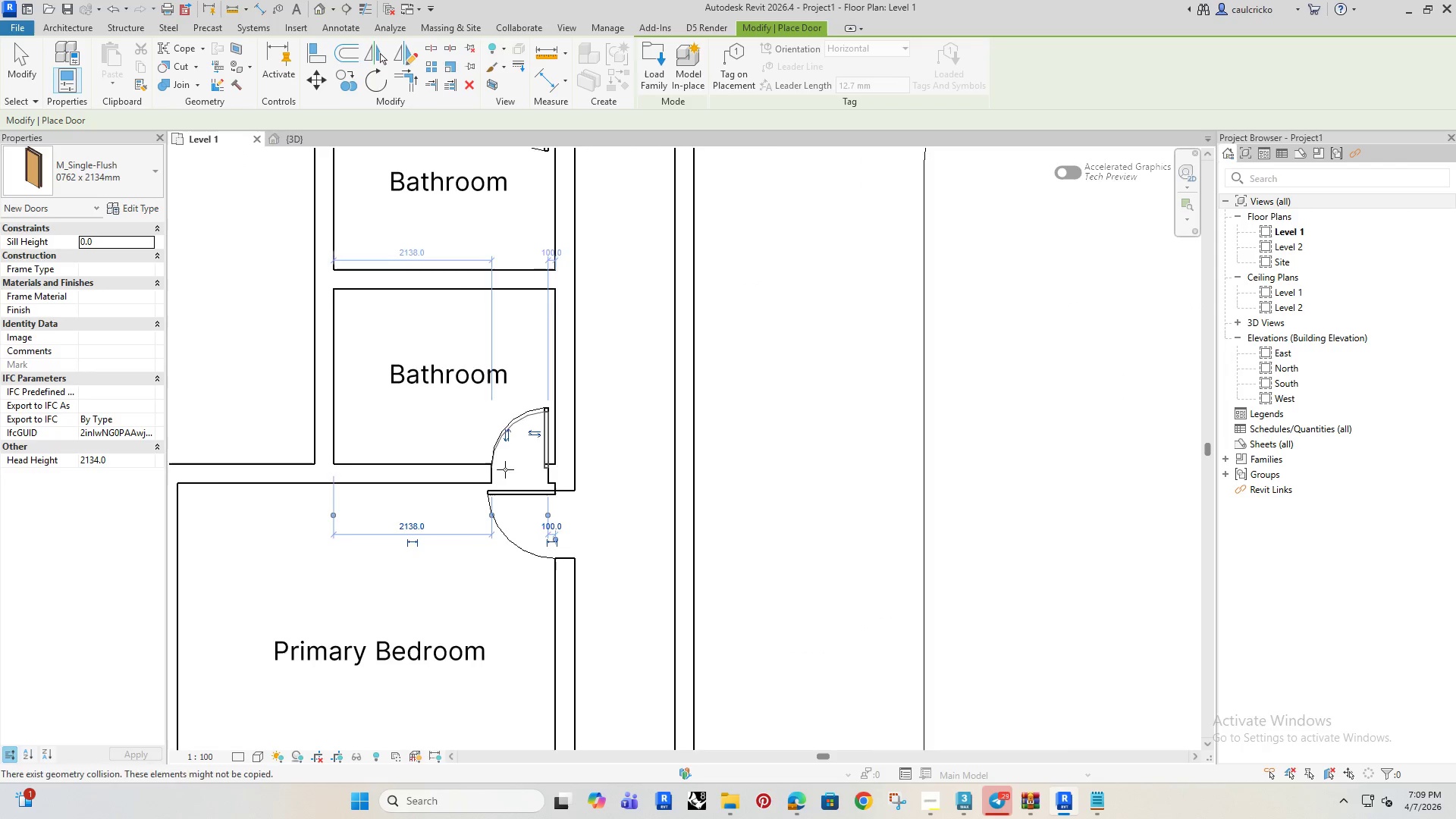 
scroll: coordinate [555, 510], scroll_direction: down, amount: 7.0
 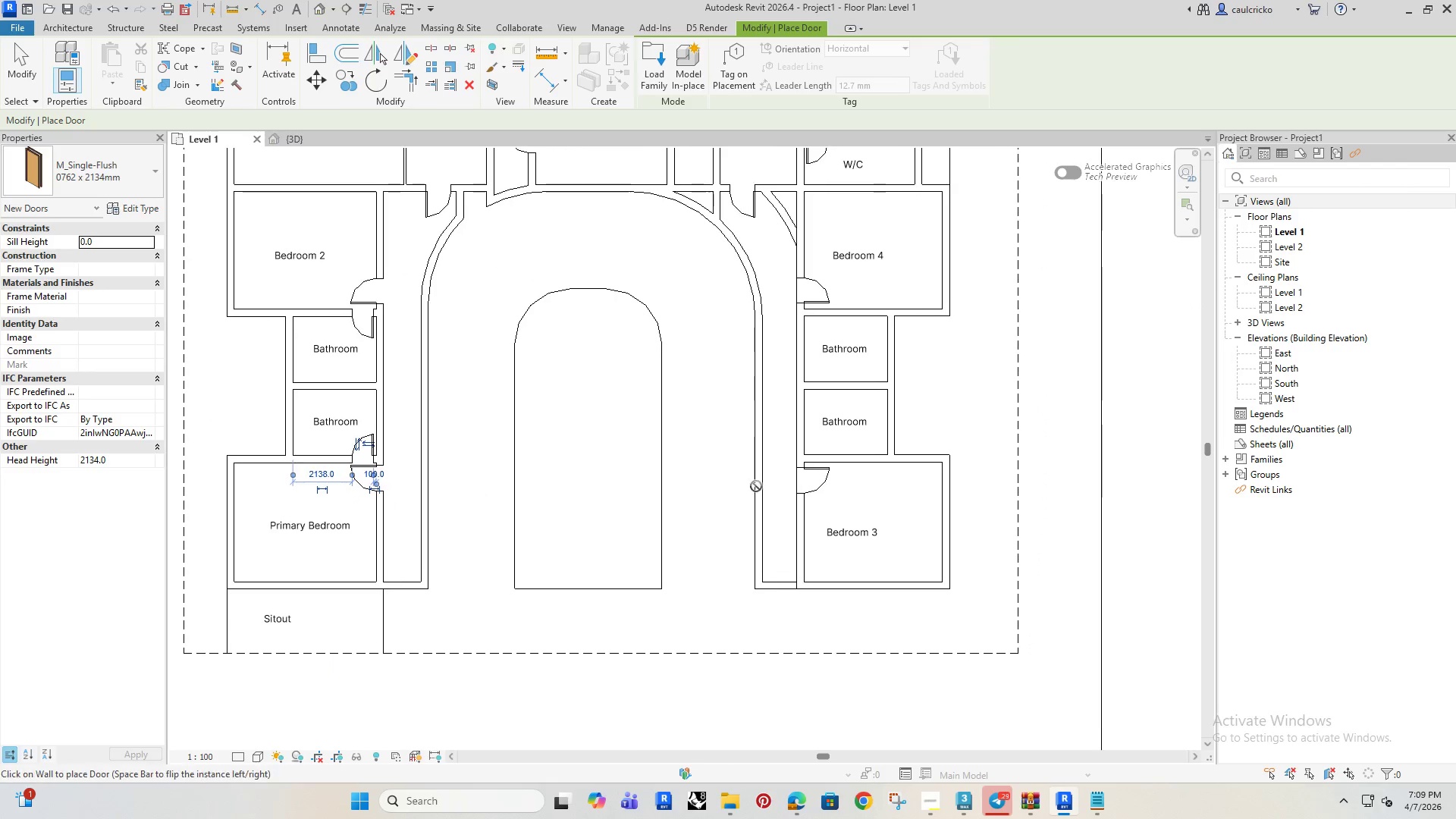 
scroll: coordinate [816, 472], scroll_direction: up, amount: 5.0
 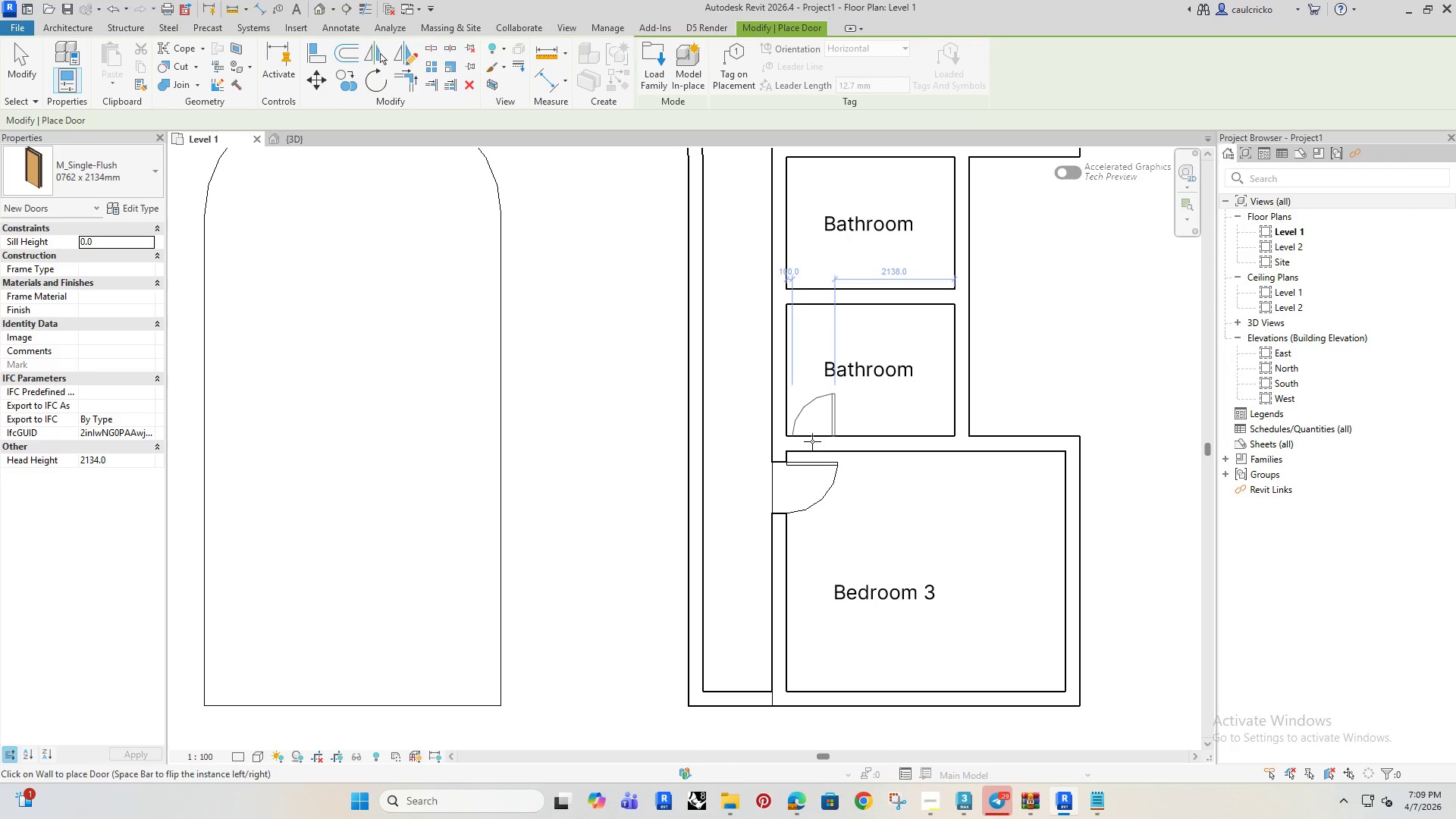 
key(Space)
 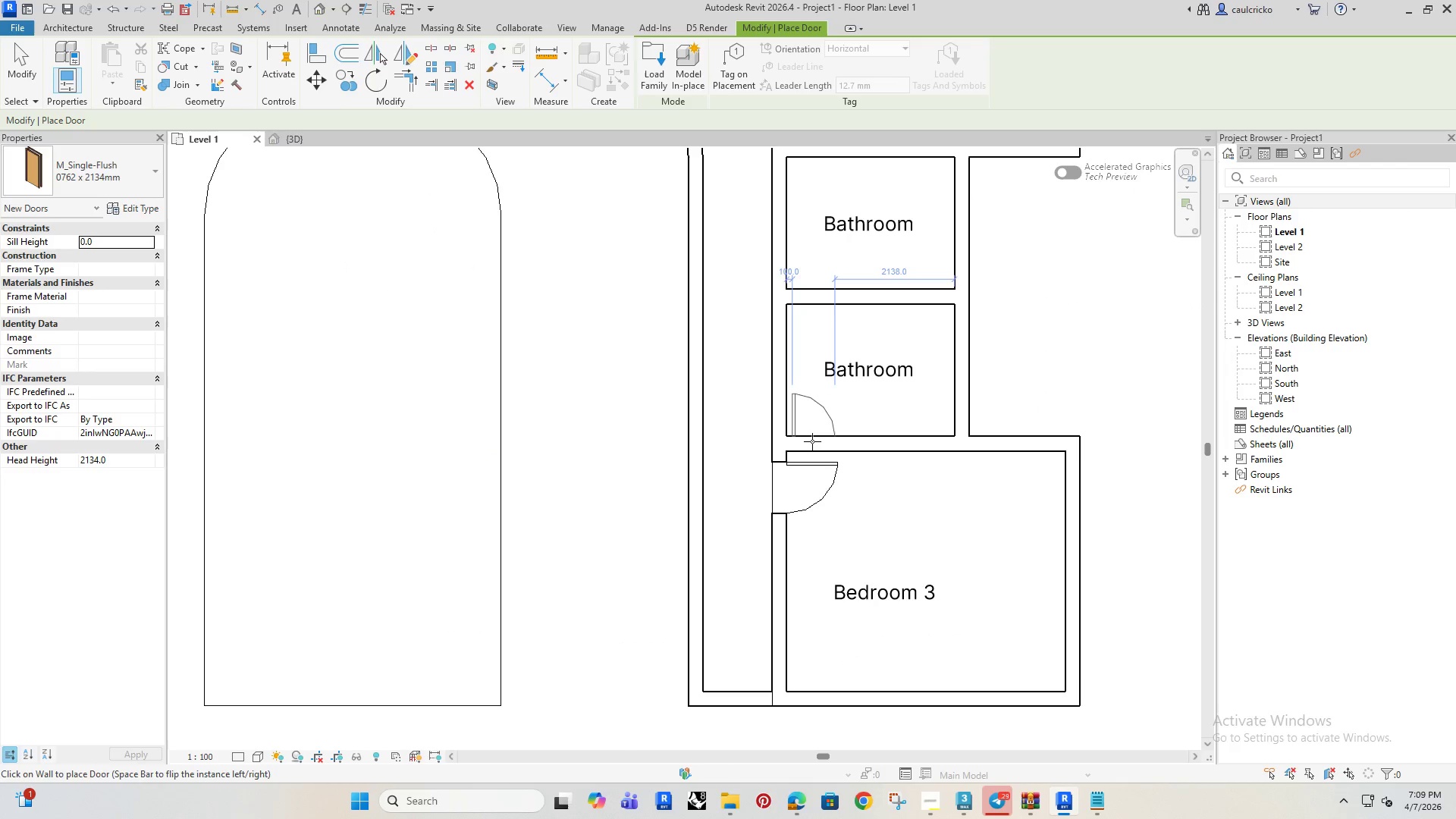 
left_click([812, 441])
 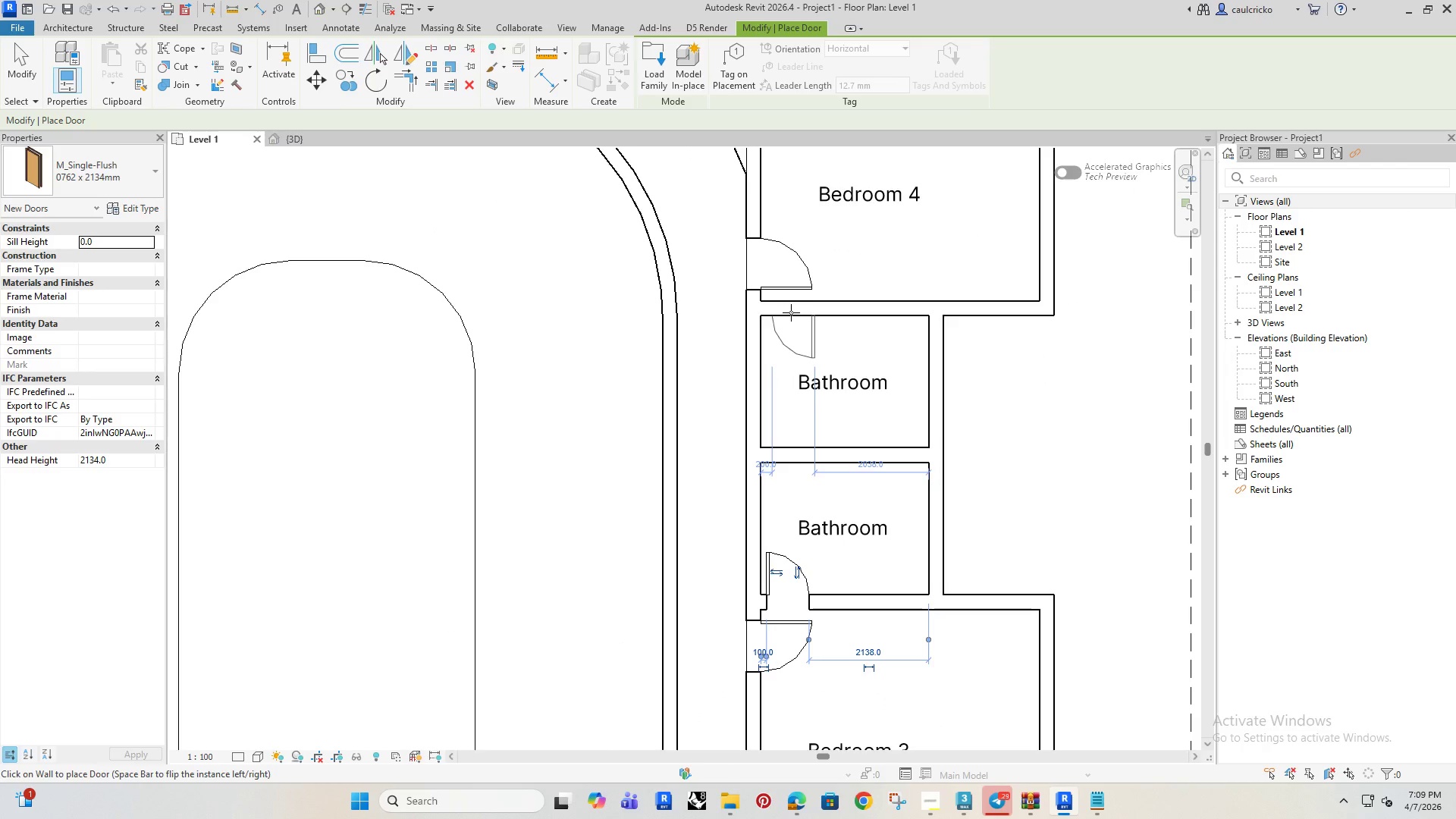 
left_click([789, 312])
 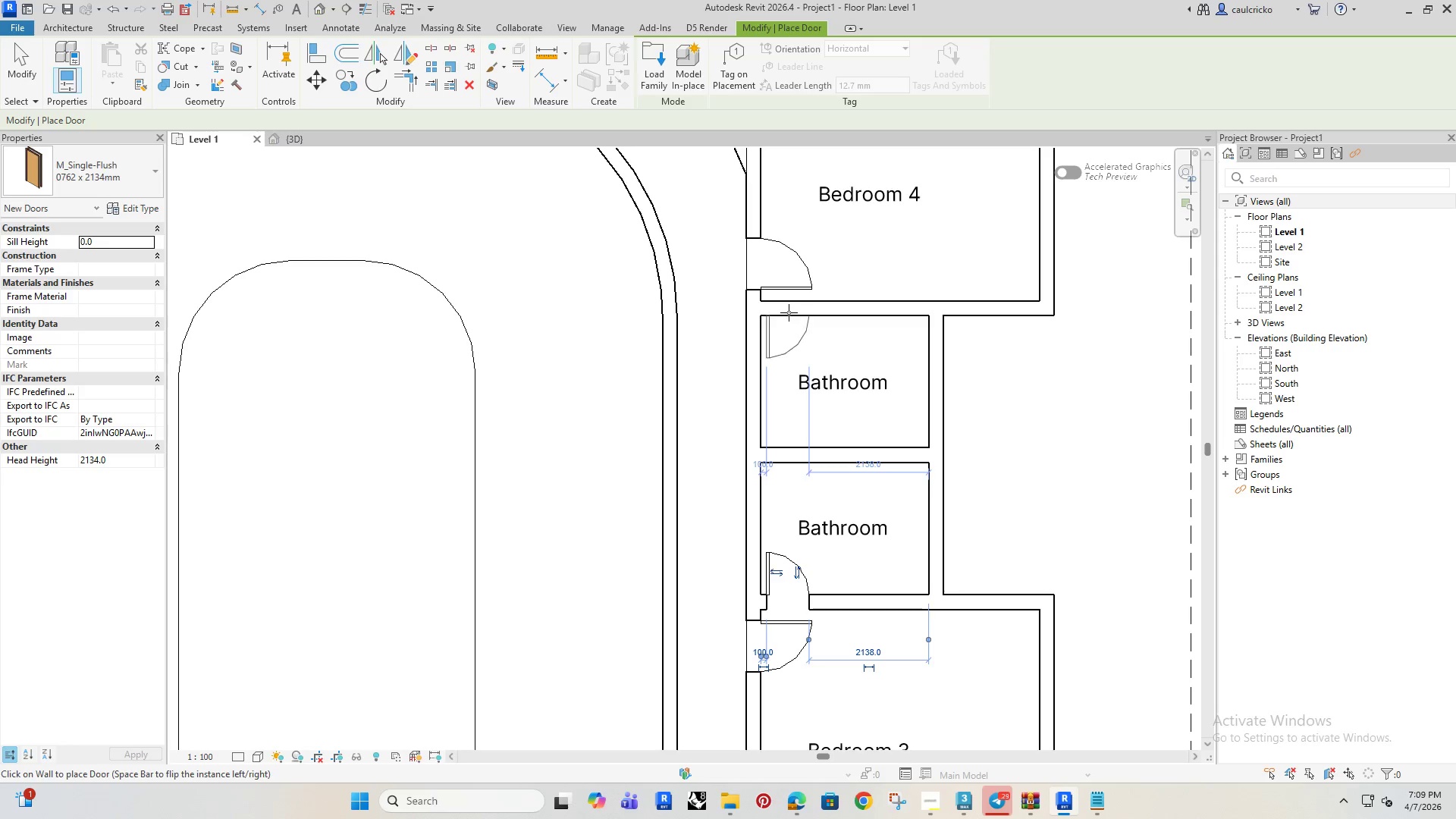 
key(Space)
 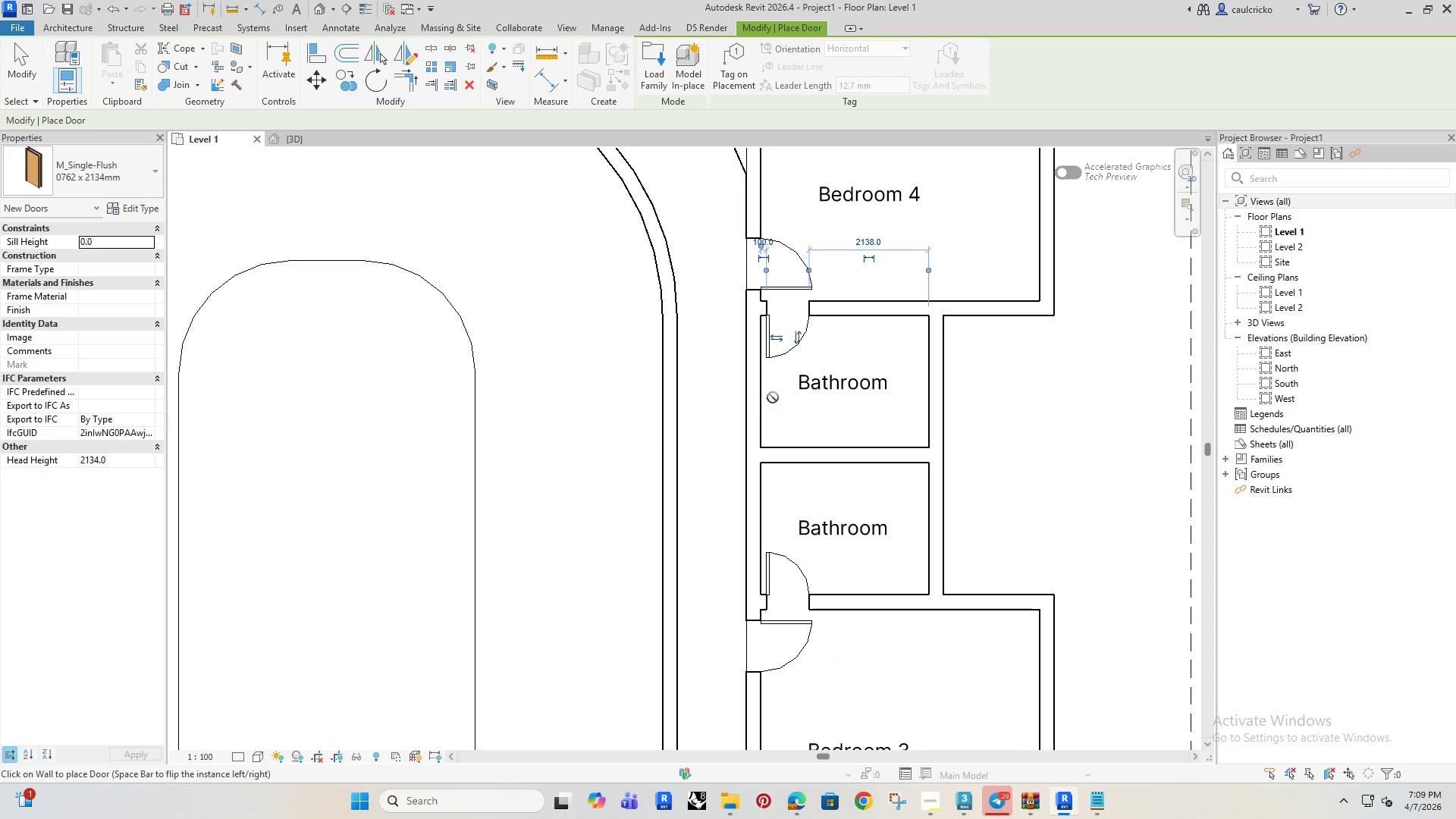 
scroll: coordinate [670, 453], scroll_direction: down, amount: 8.0
 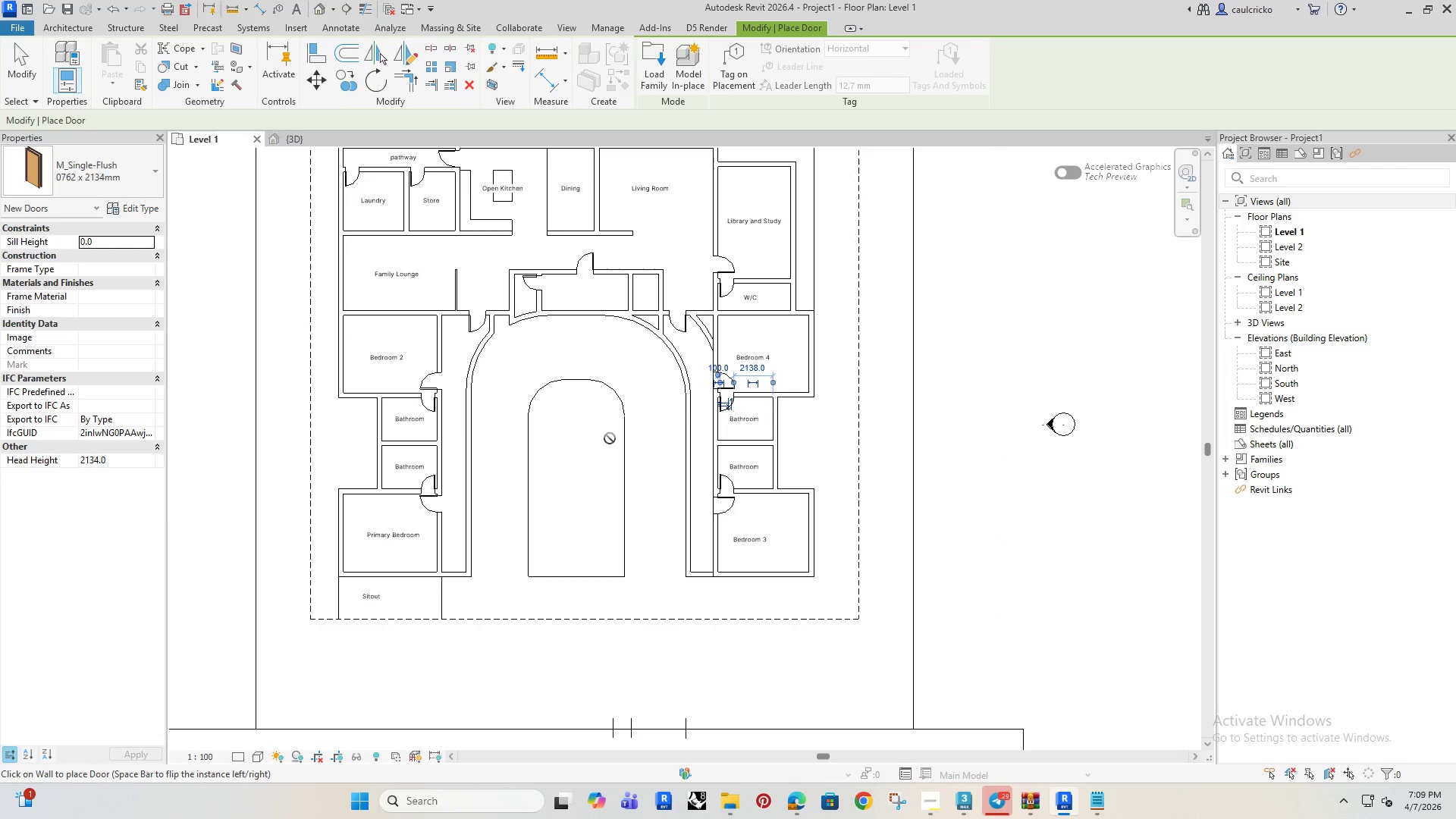 
key(Escape)
 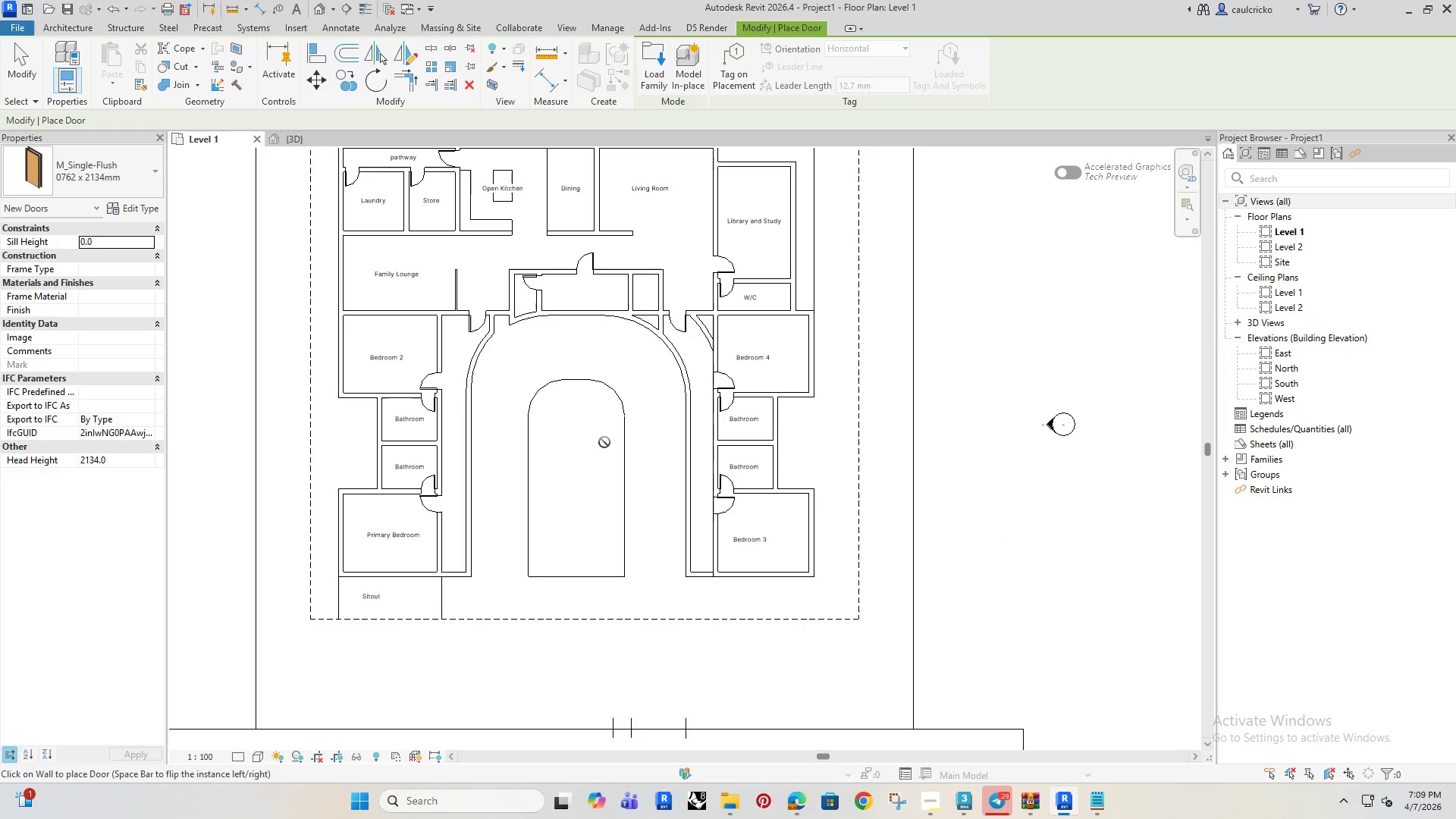 
key(Escape)
 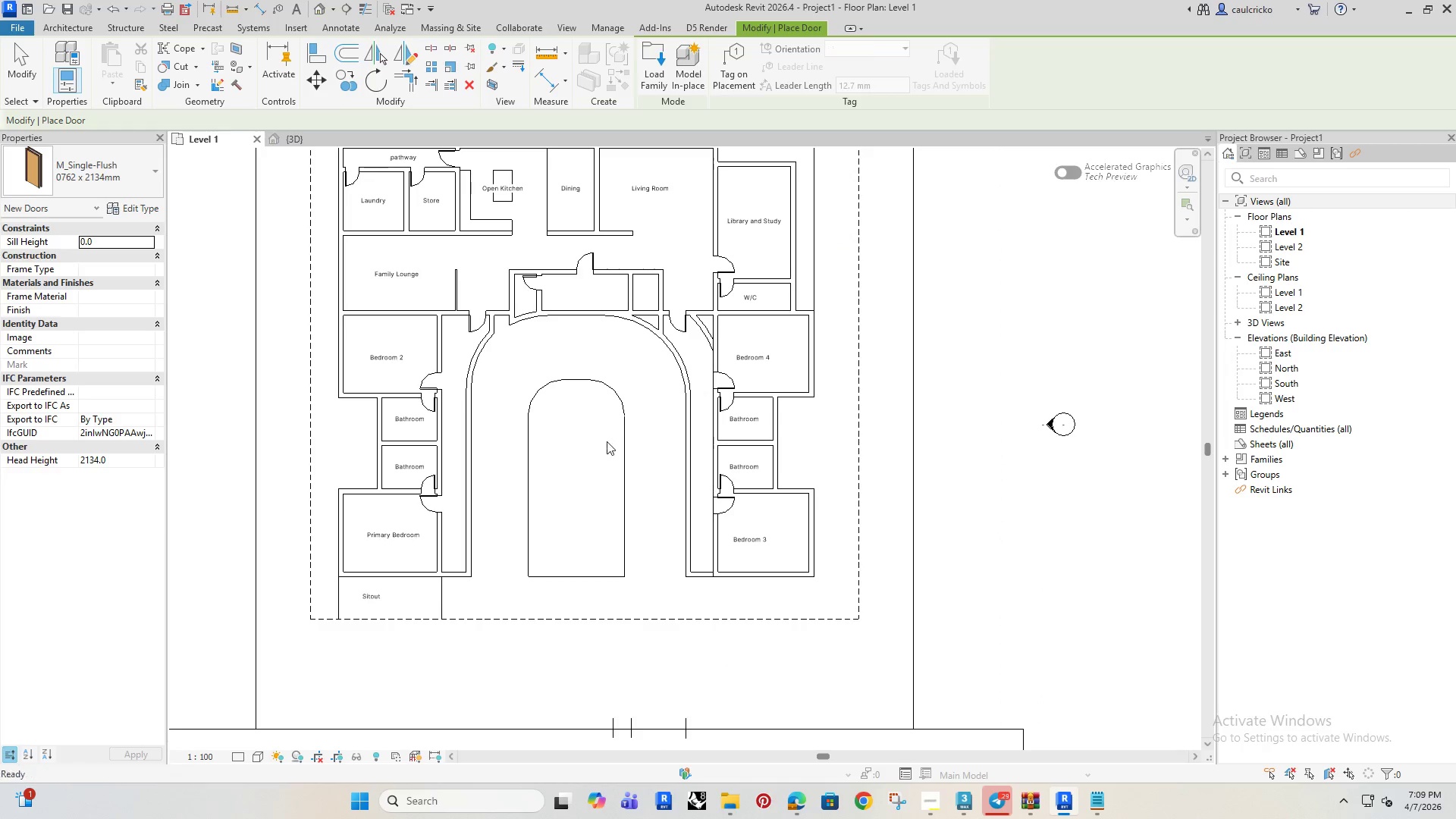 
key(Escape)
 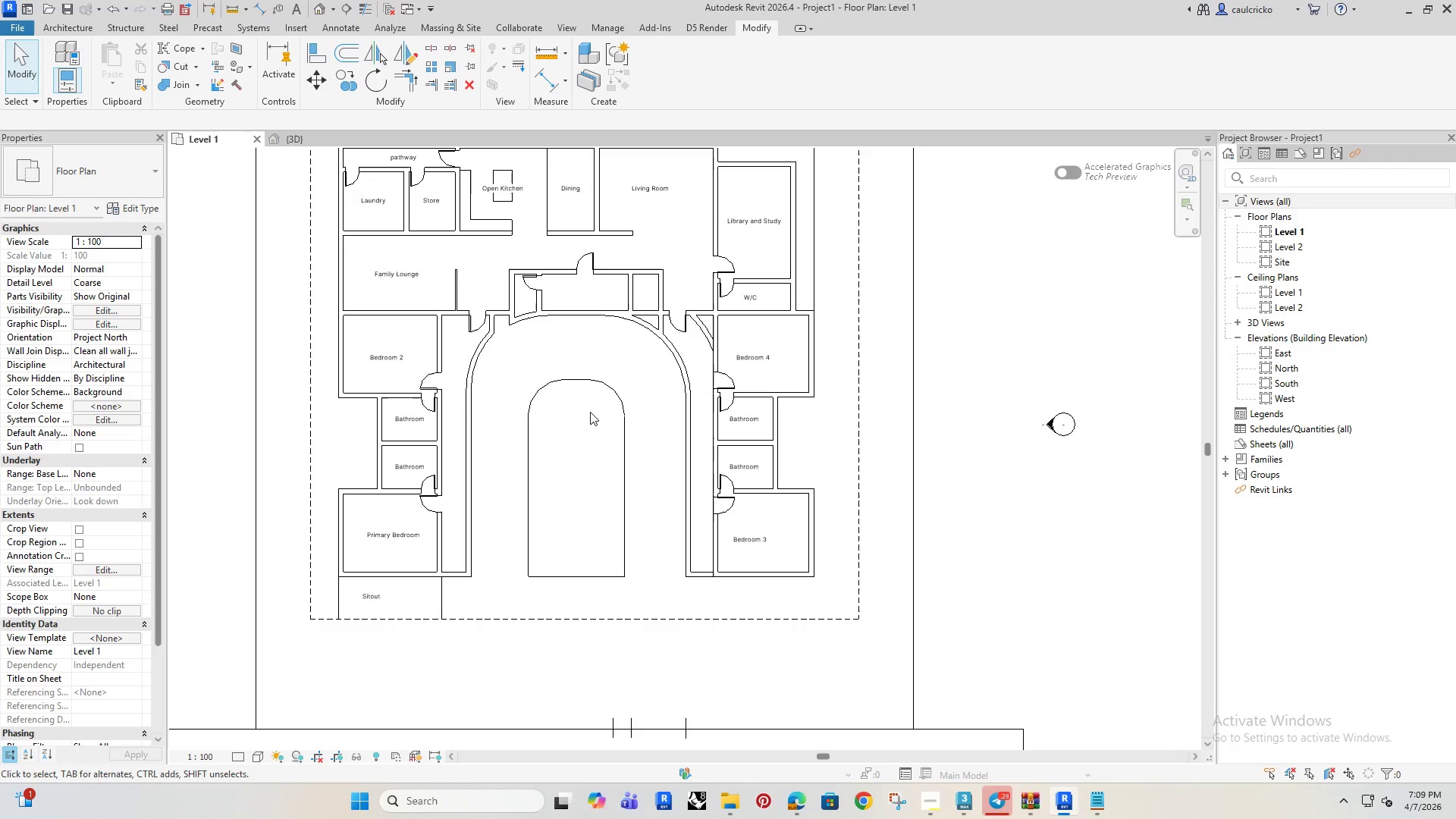 
scroll: coordinate [647, 296], scroll_direction: up, amount: 3.0
 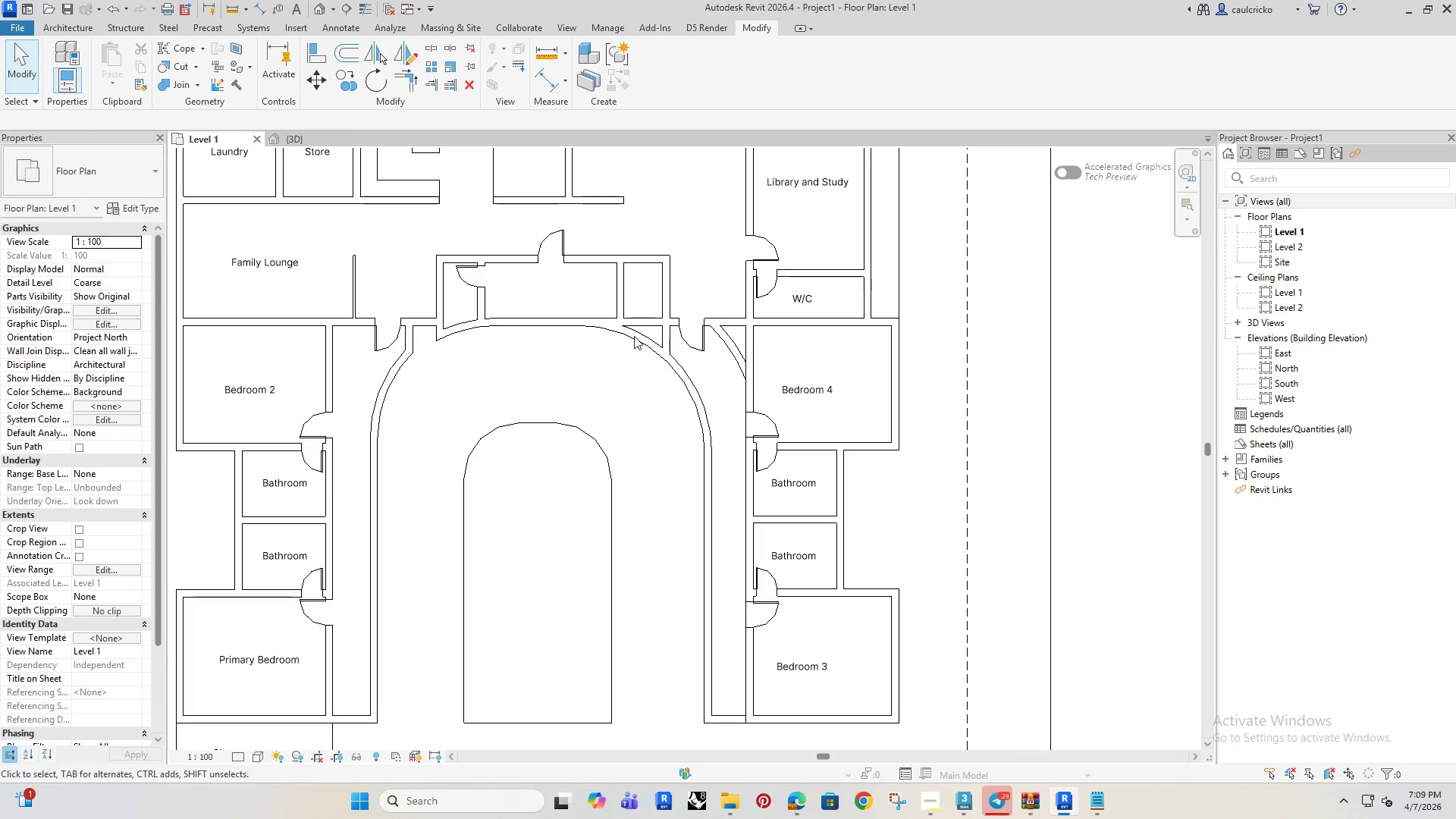 
wait(5.23)
 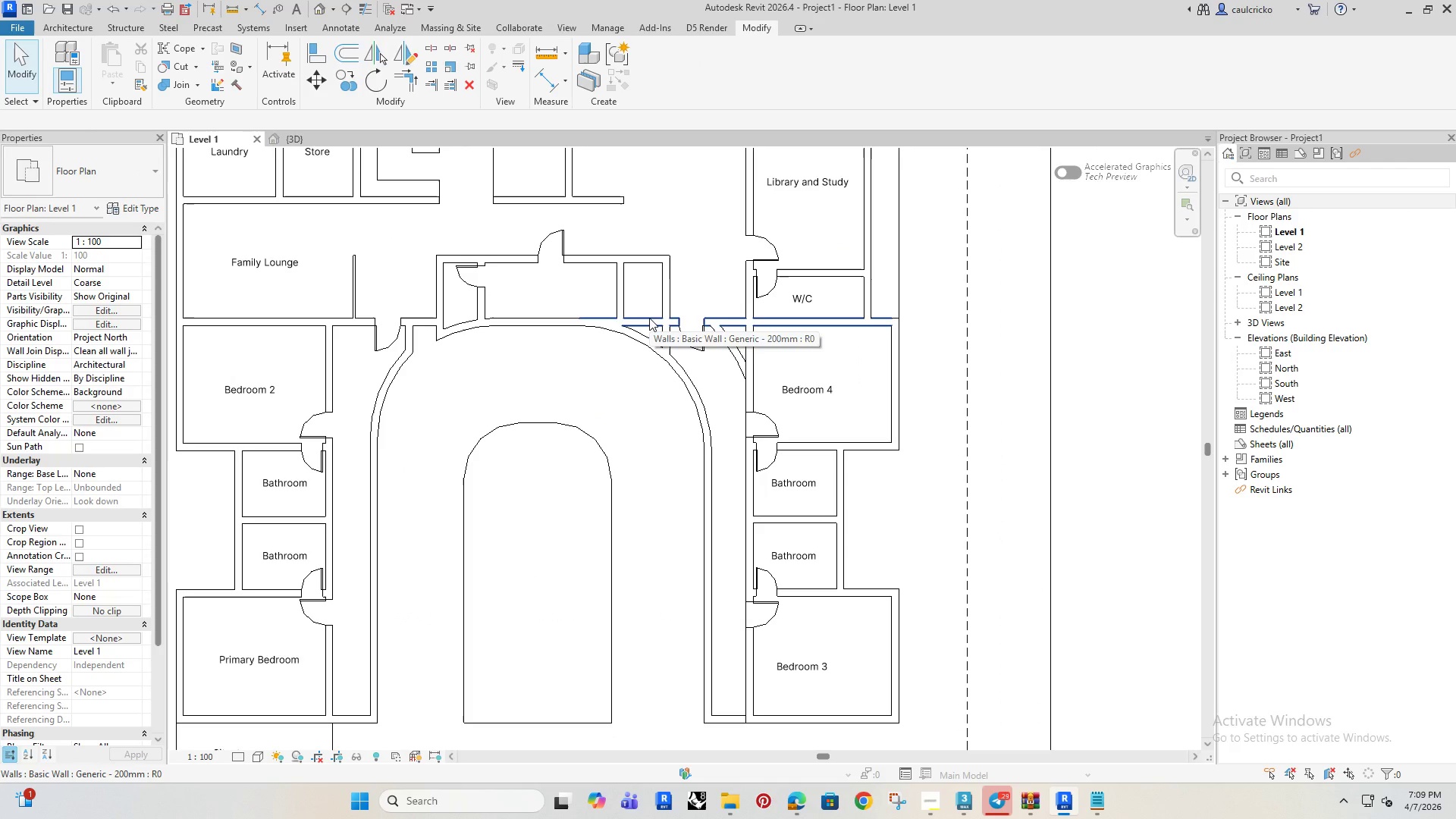 
type(sl)
 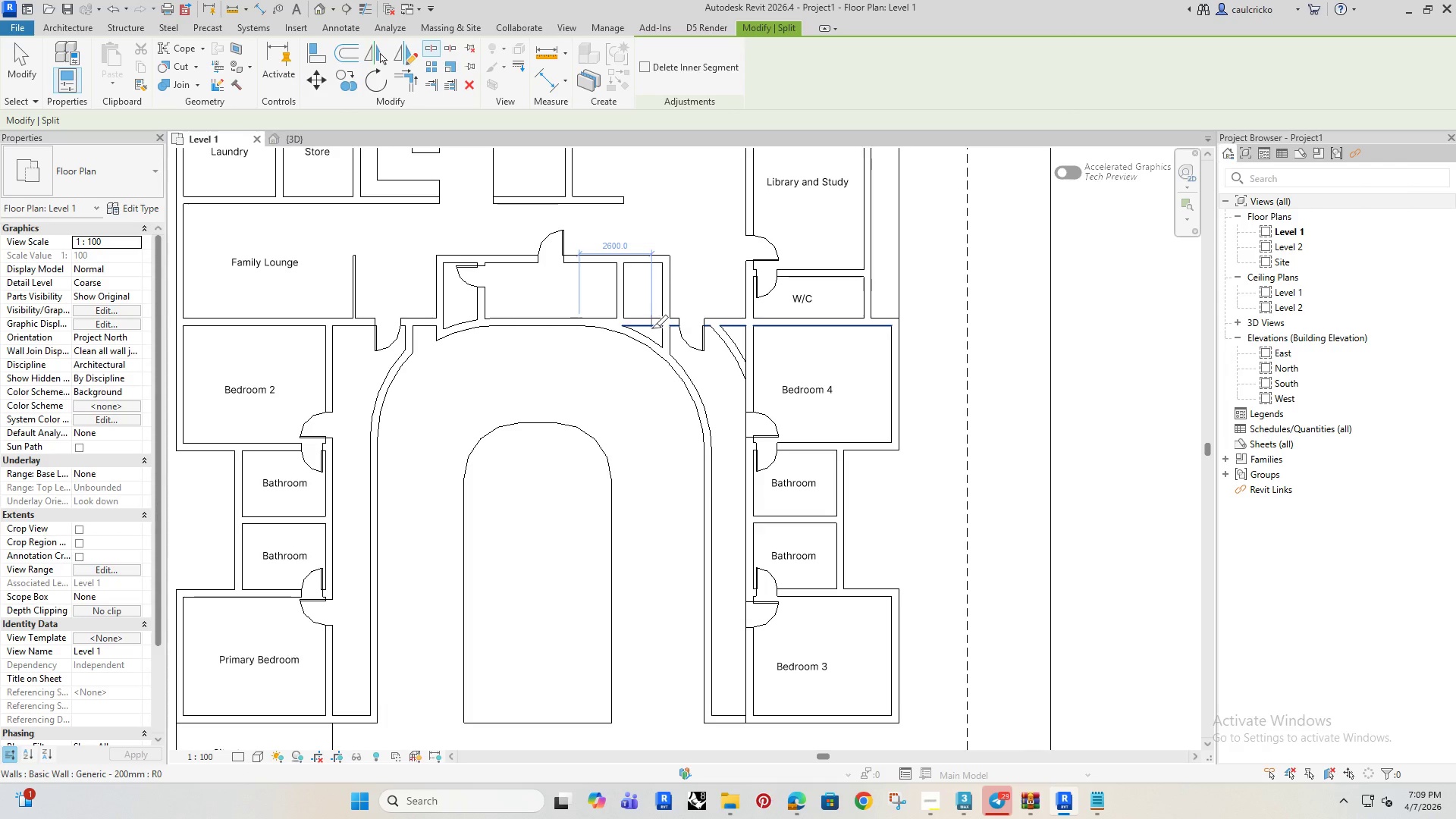 
left_click([651, 328])
 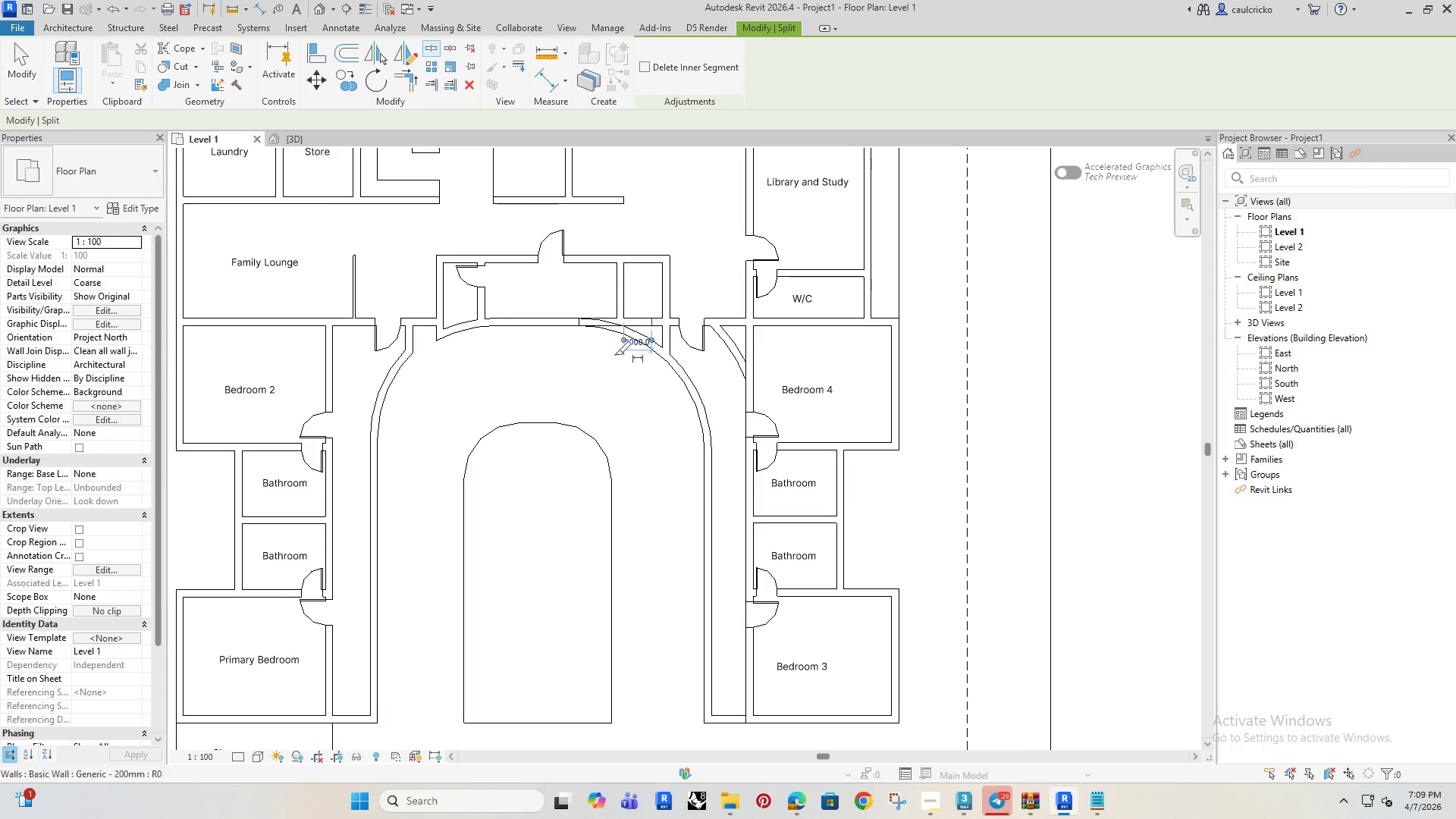 
scroll: coordinate [604, 355], scroll_direction: up, amount: 4.0
 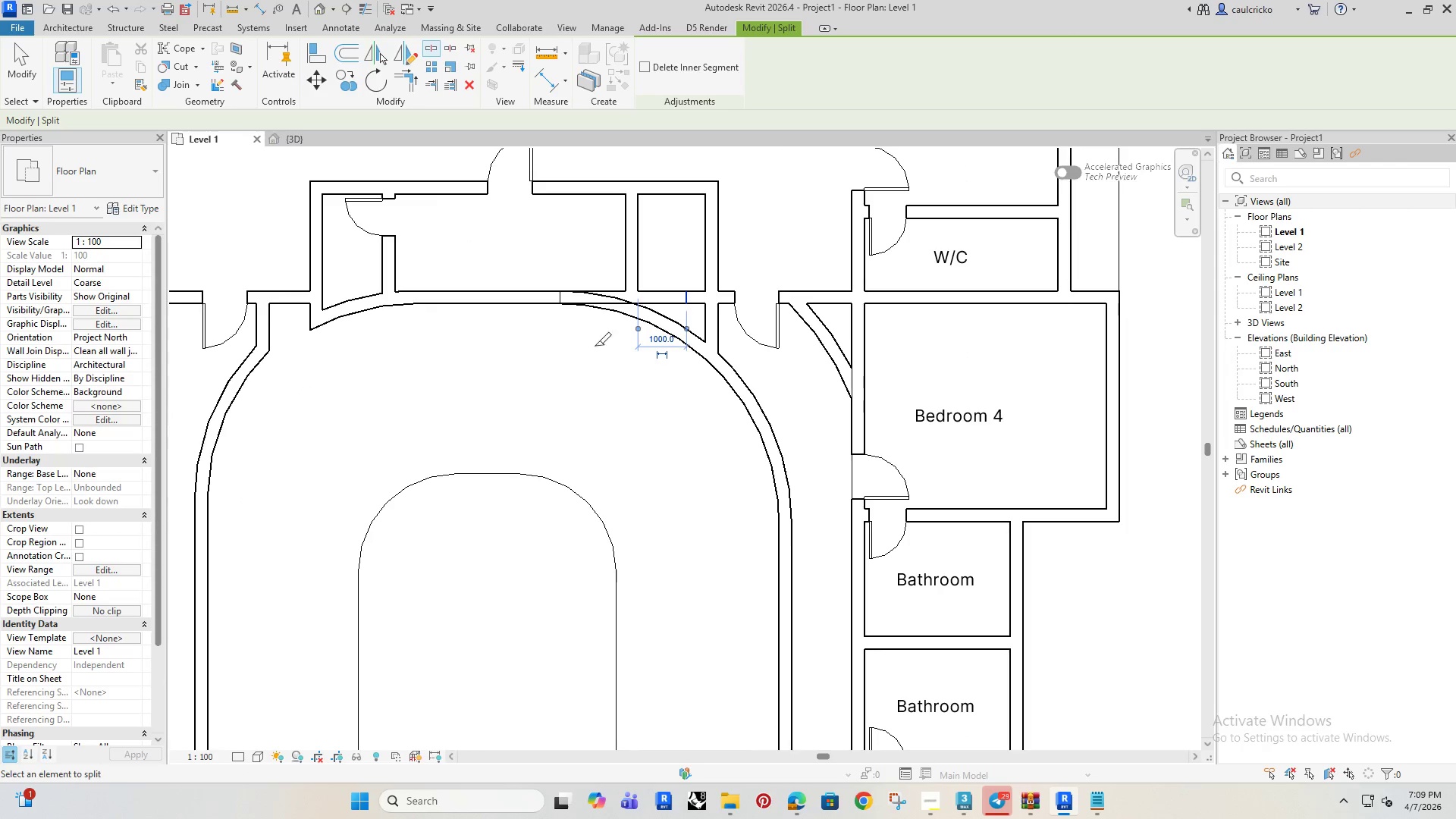 
key(Escape)
 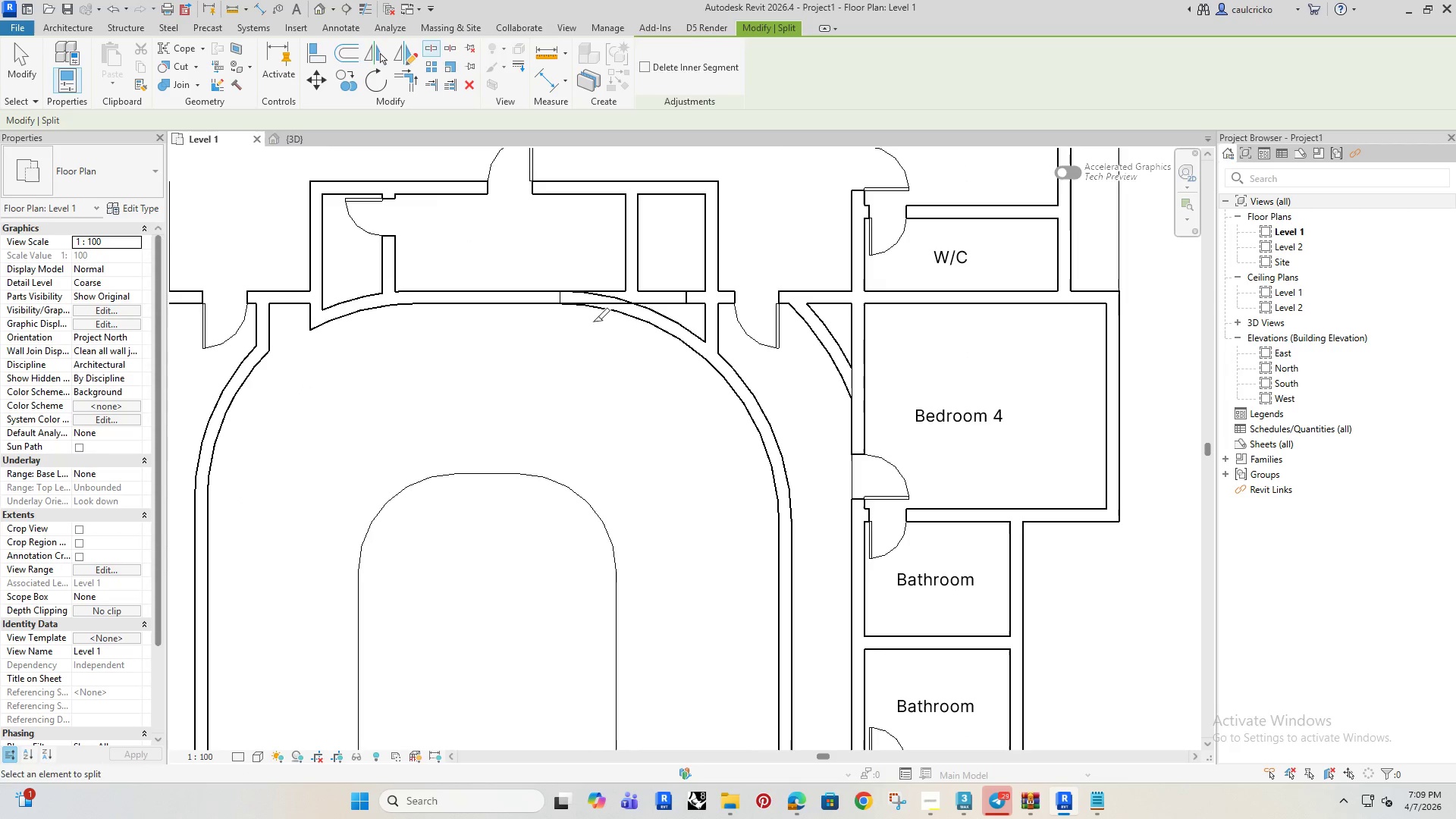 
key(Escape)
 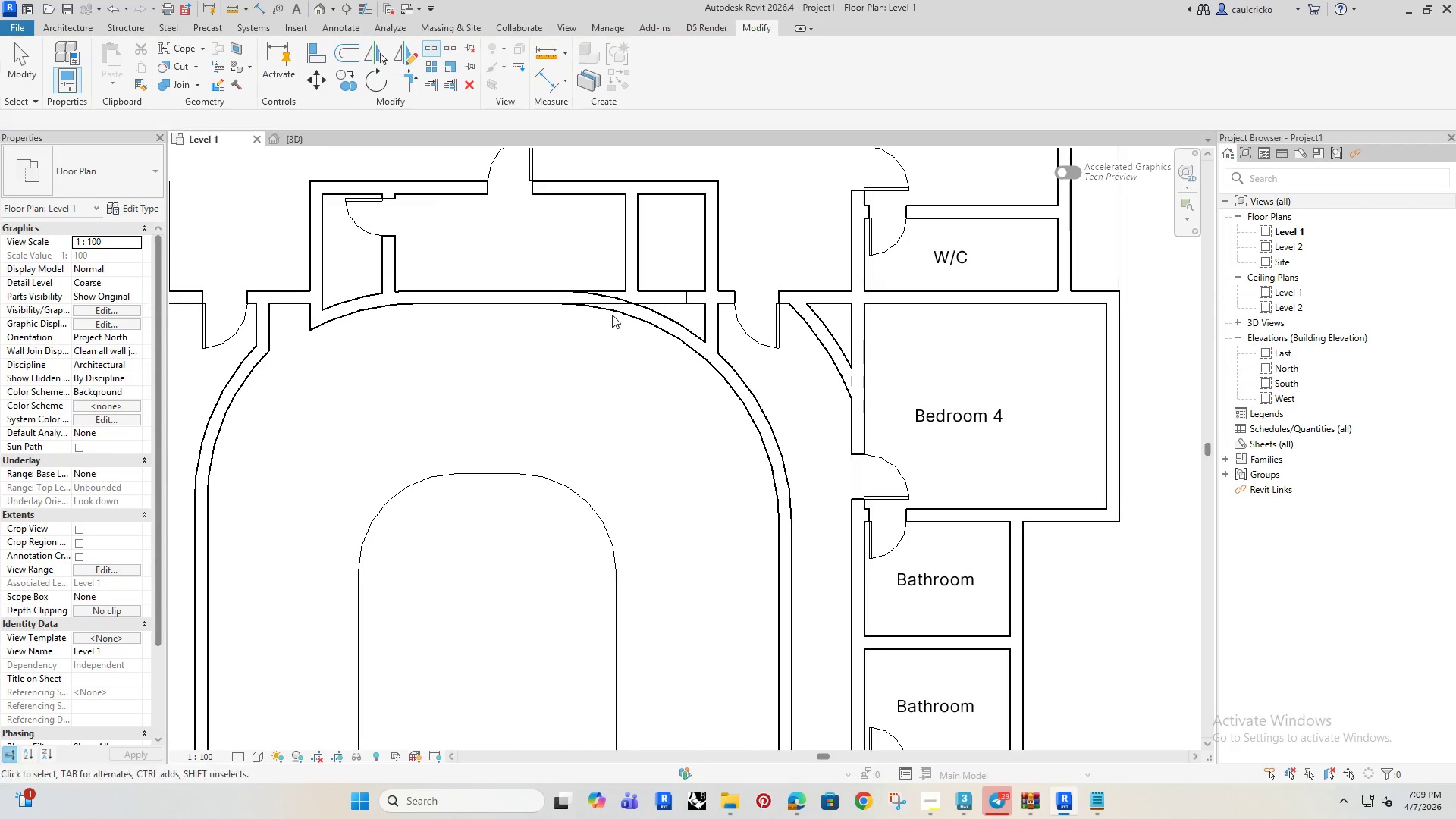 
key(Escape)
 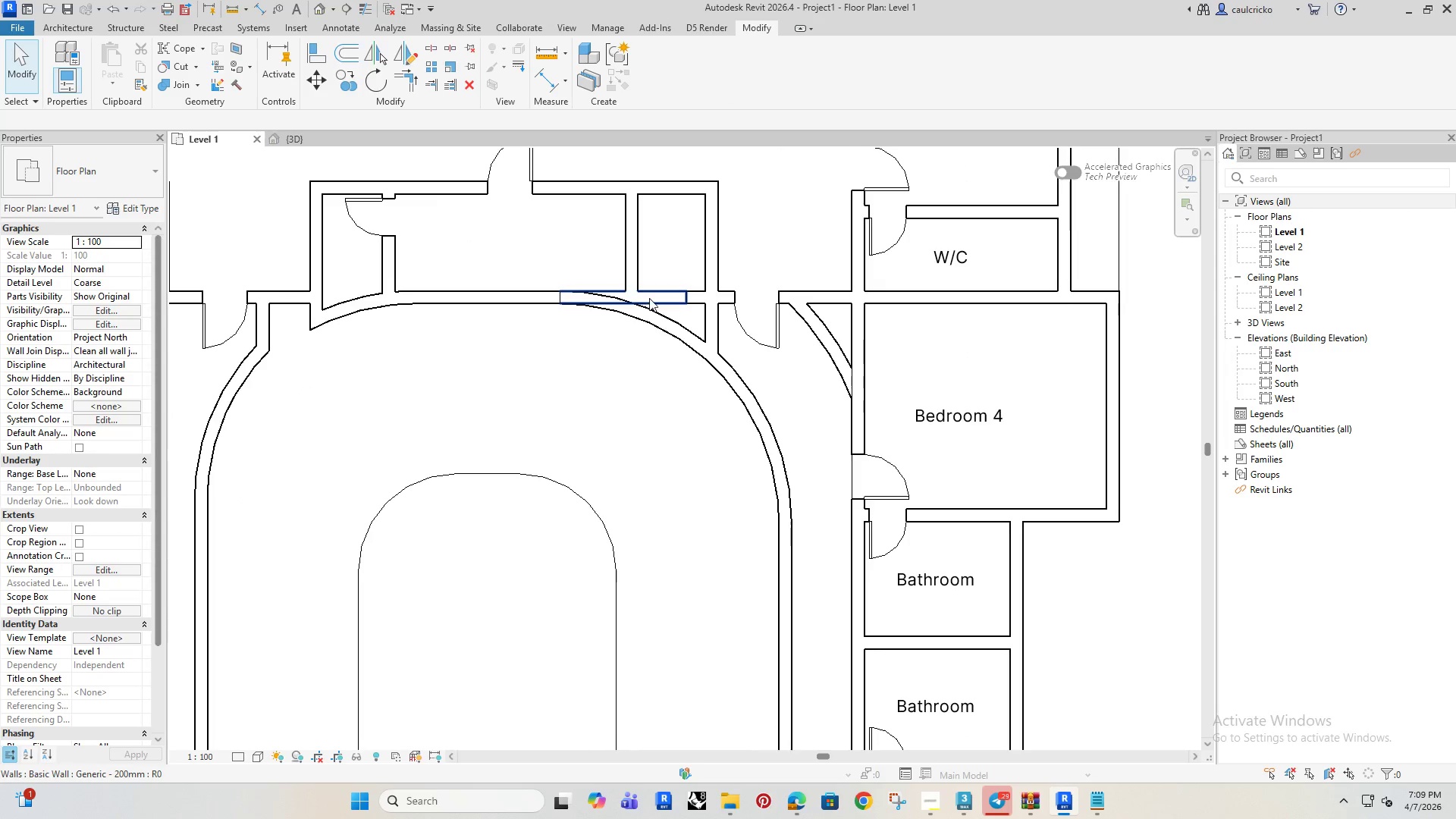 
left_click([652, 297])
 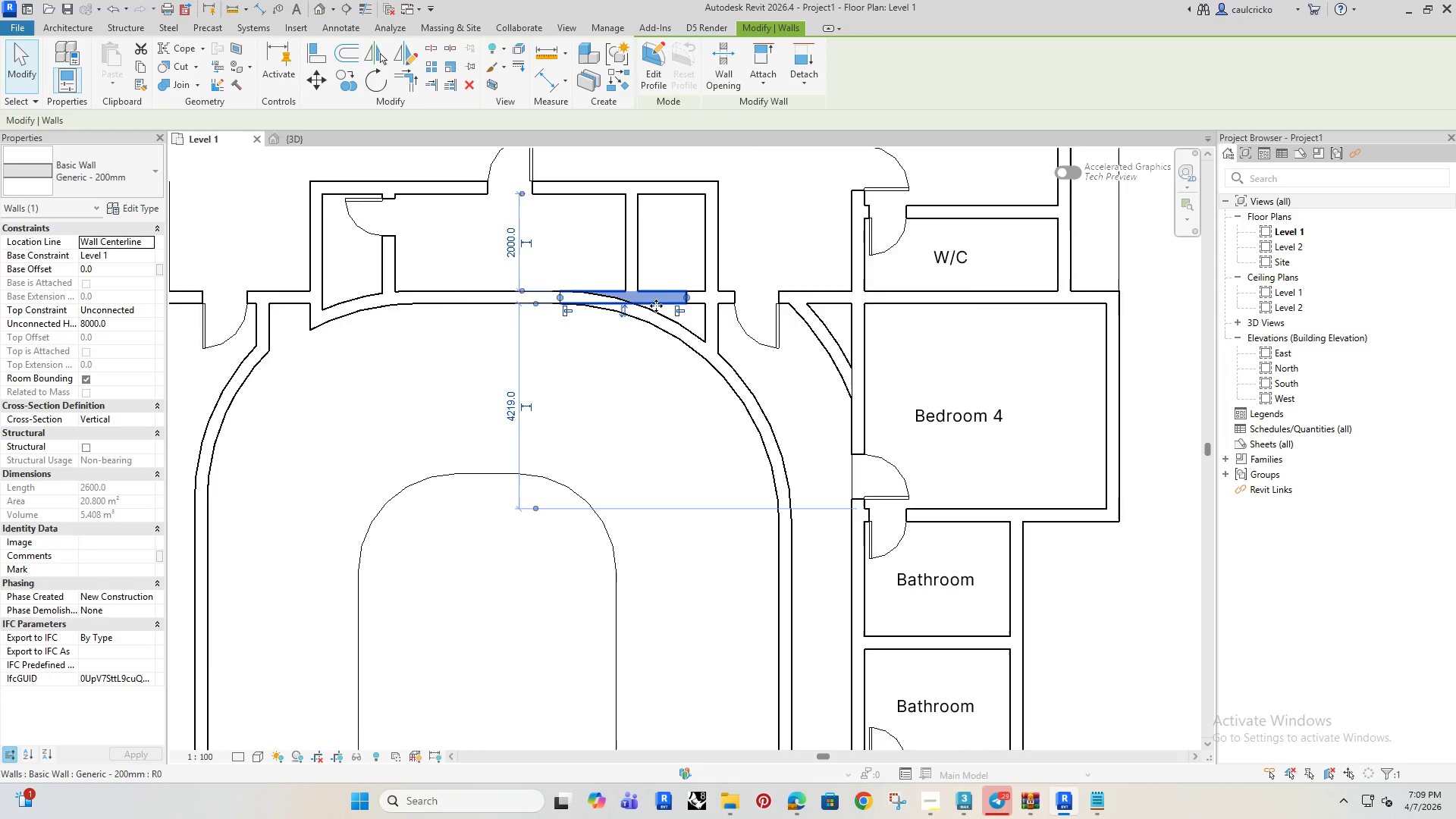 
scroll: coordinate [657, 305], scroll_direction: up, amount: 3.0
 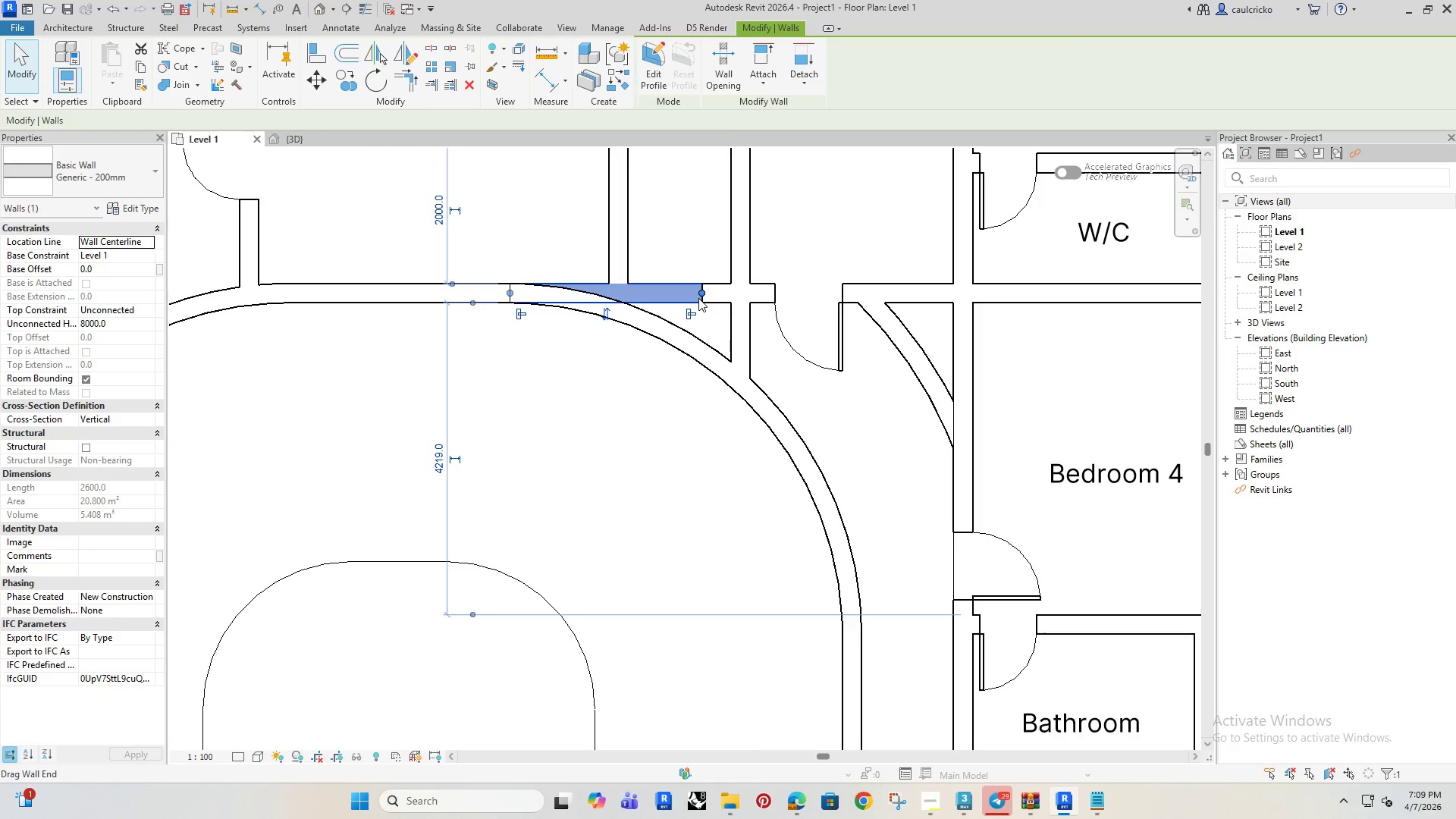 
left_click_drag(start_coordinate=[701, 297], to_coordinate=[616, 296])
 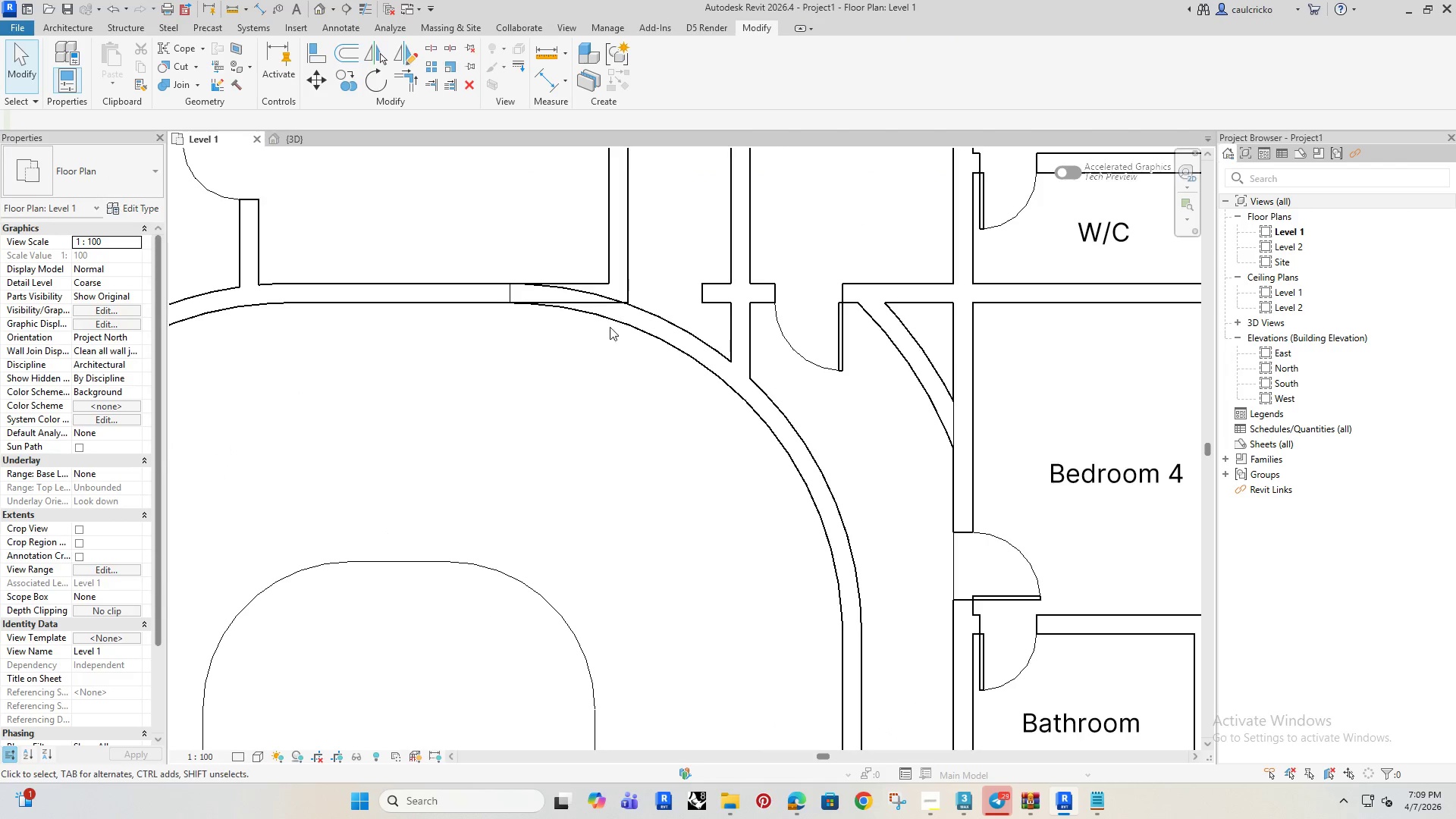 
left_click([629, 318])
 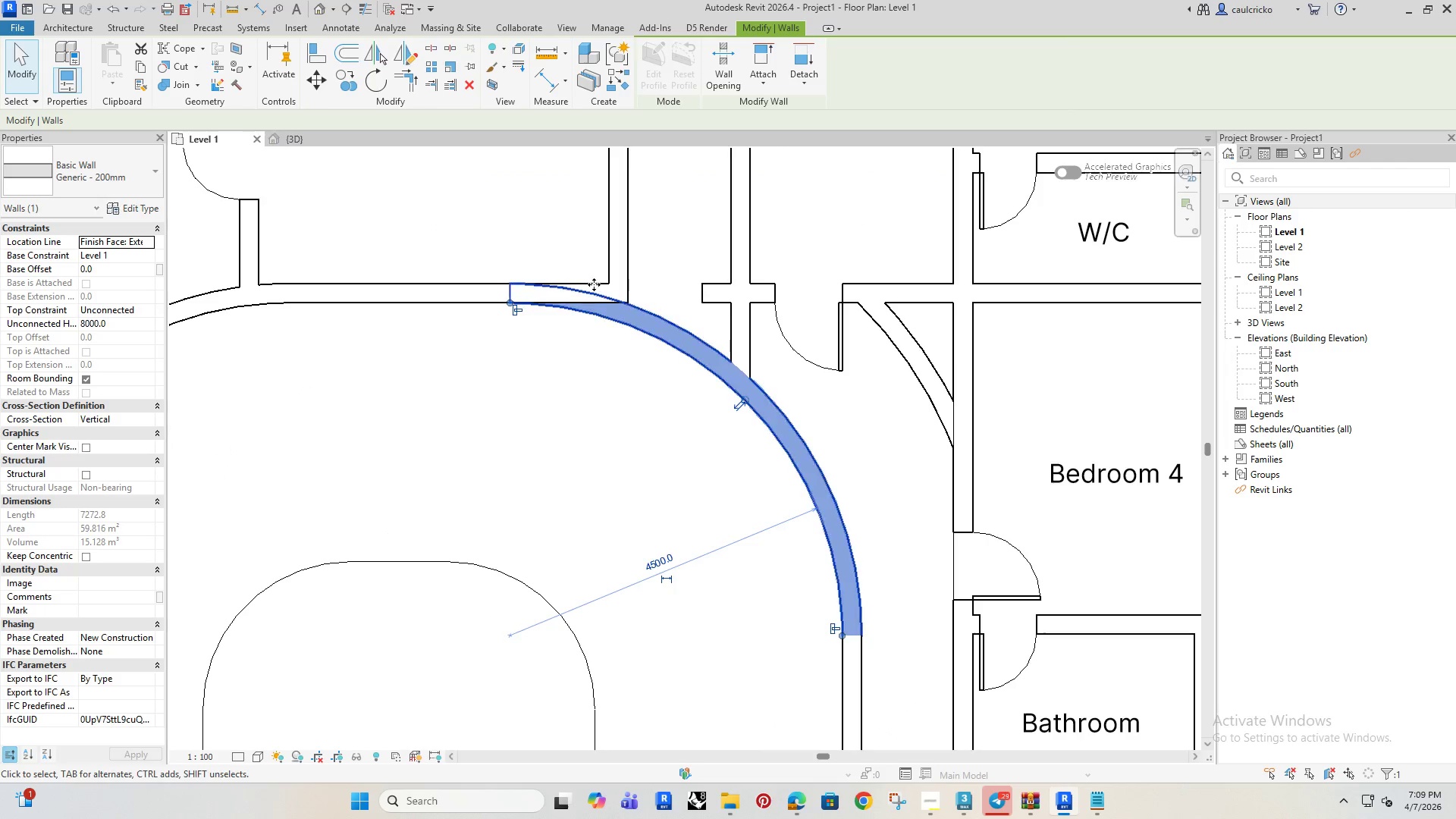 
left_click([624, 254])
 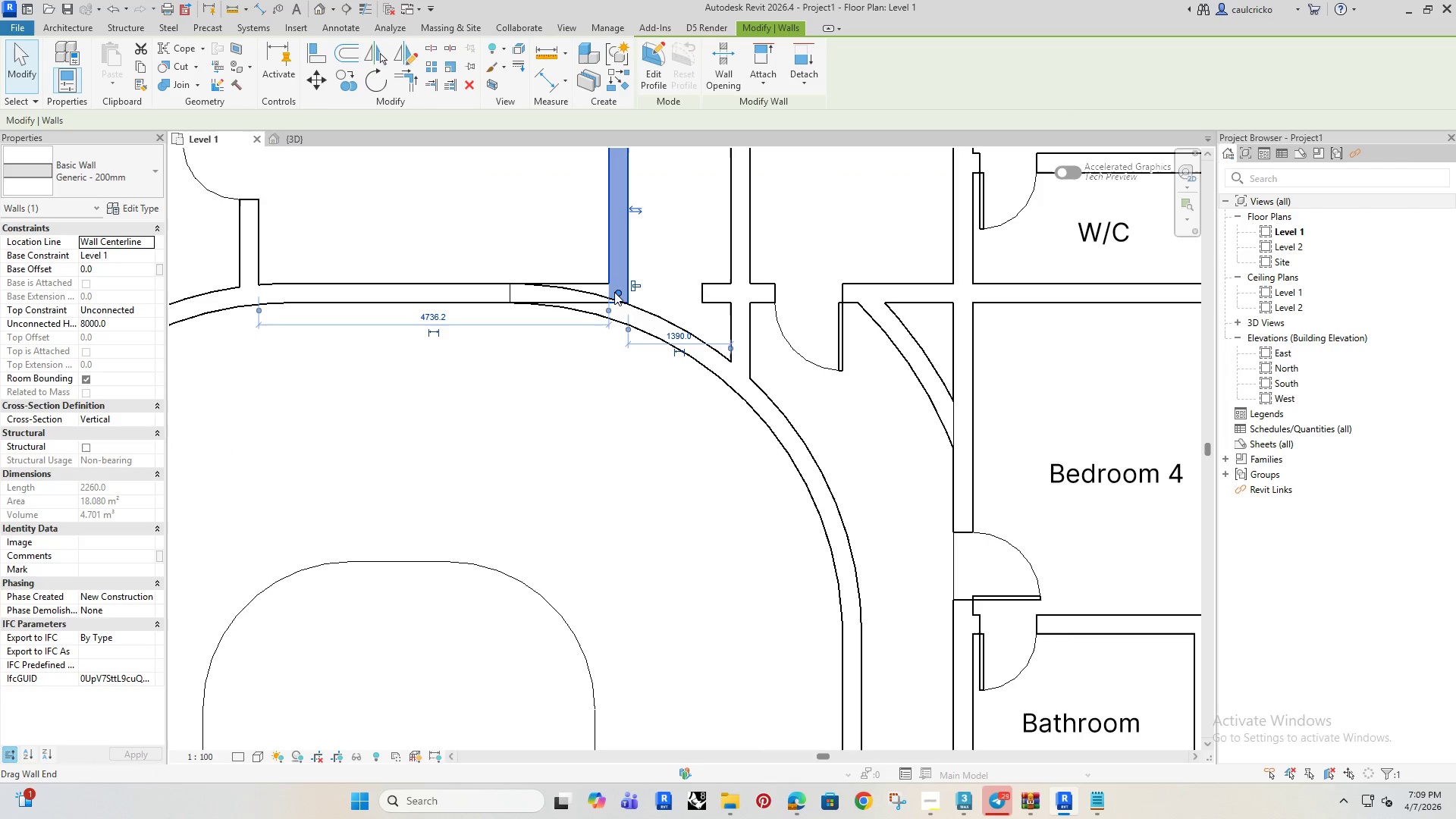 
left_click_drag(start_coordinate=[617, 291], to_coordinate=[618, 309])
 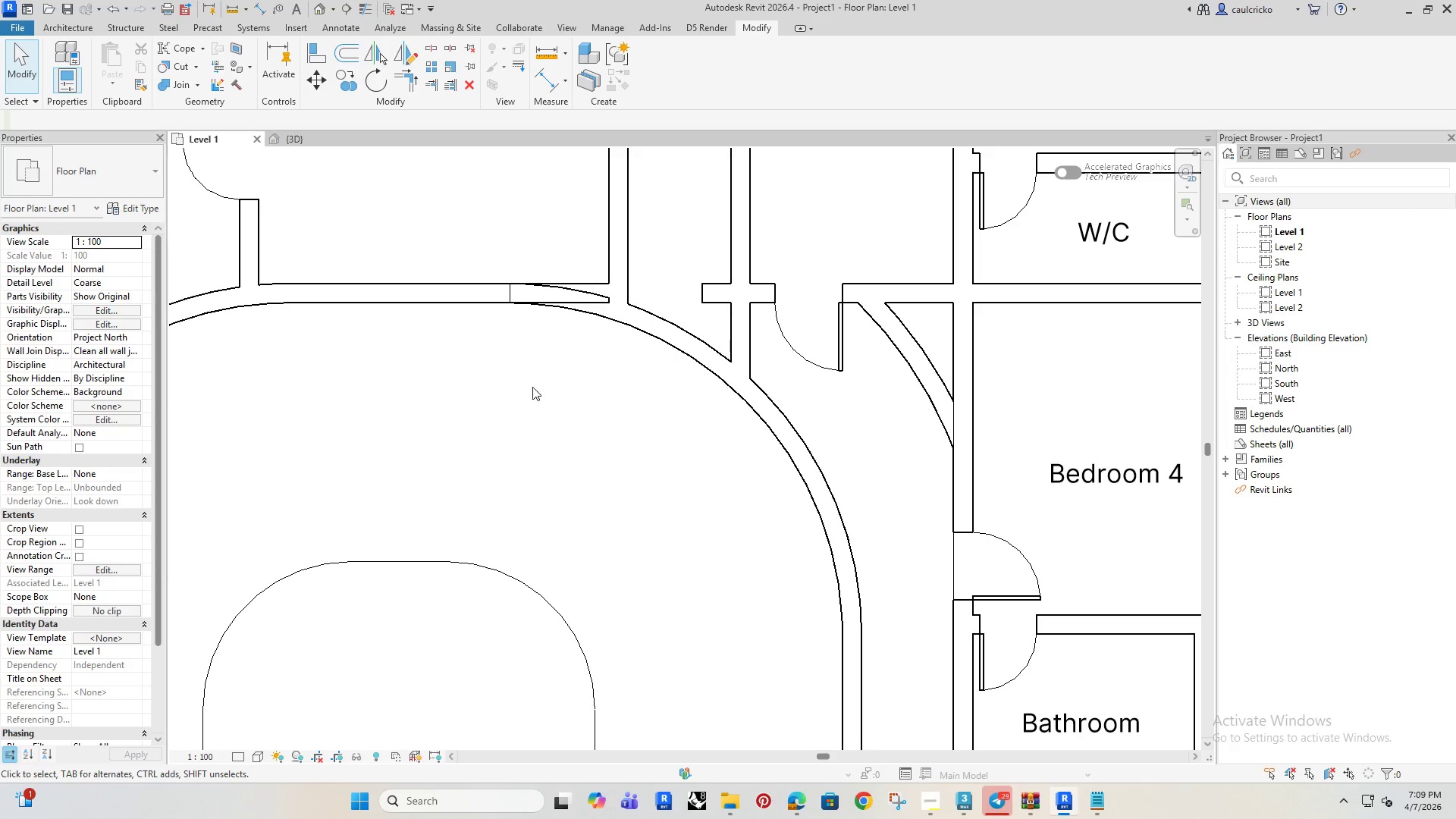 
scroll: coordinate [532, 297], scroll_direction: up, amount: 3.0
 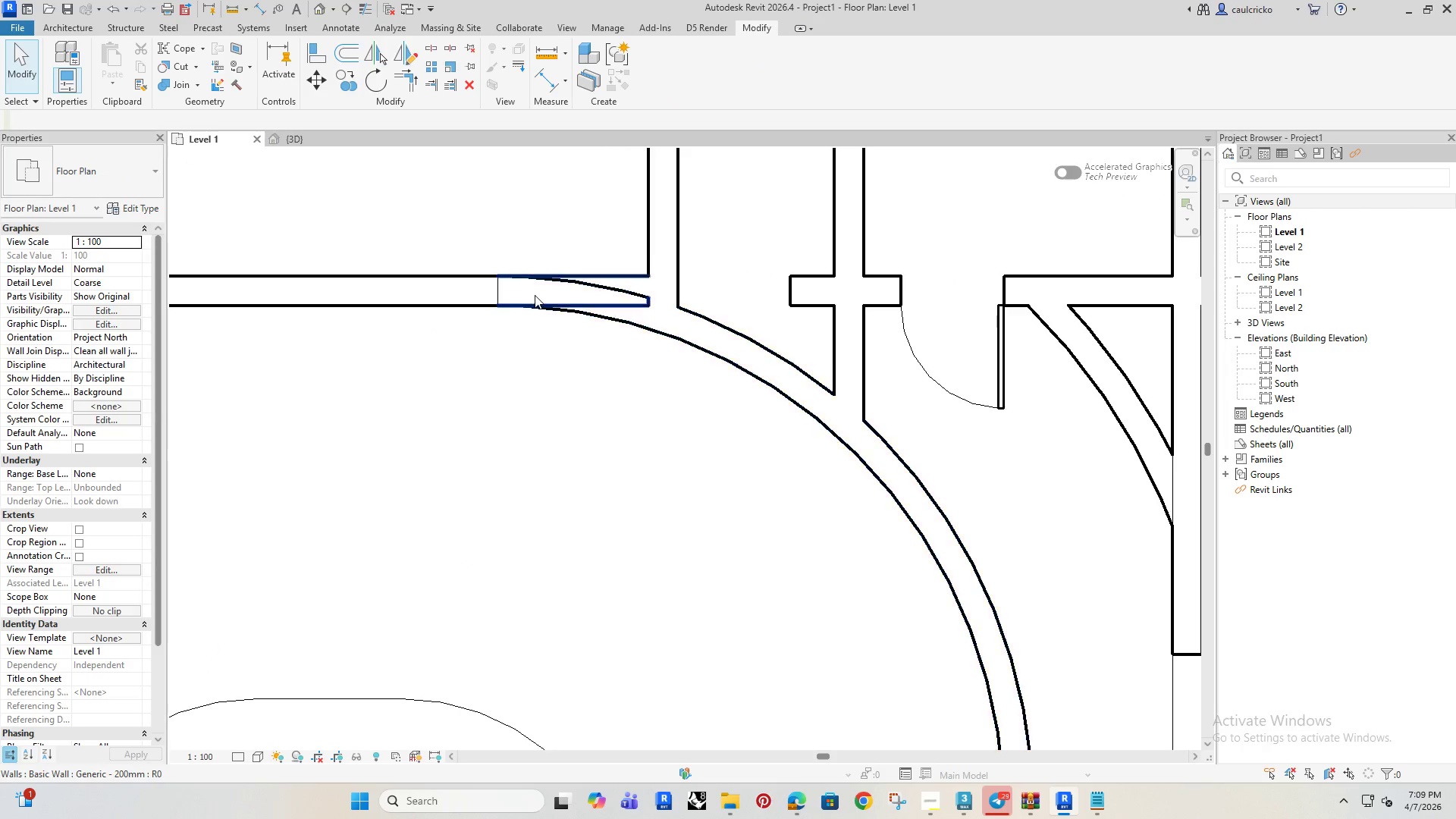 
left_click([535, 295])
 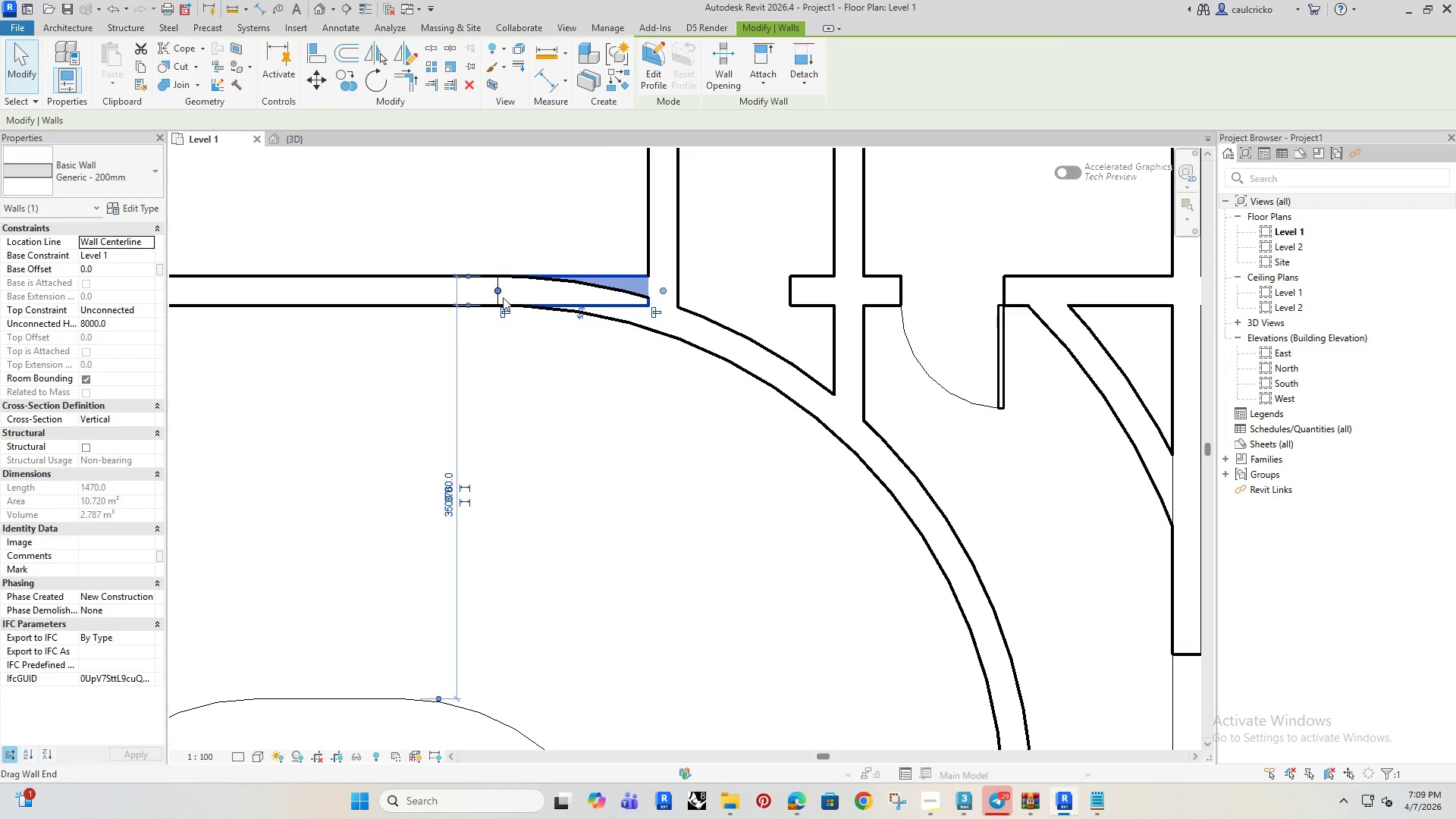 
left_click_drag(start_coordinate=[499, 295], to_coordinate=[526, 293])
 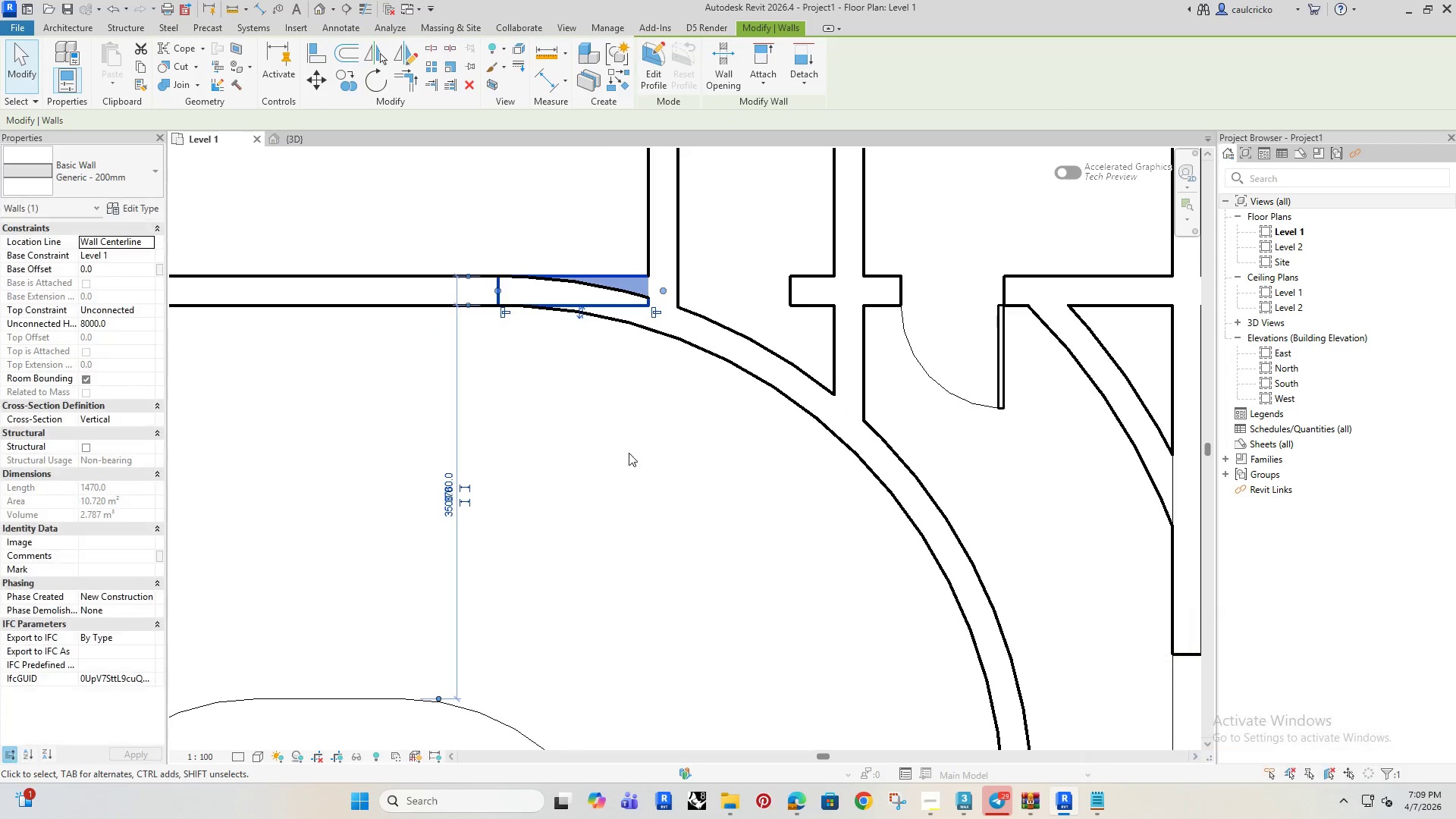 
left_click_drag(start_coordinate=[497, 287], to_coordinate=[616, 287])
 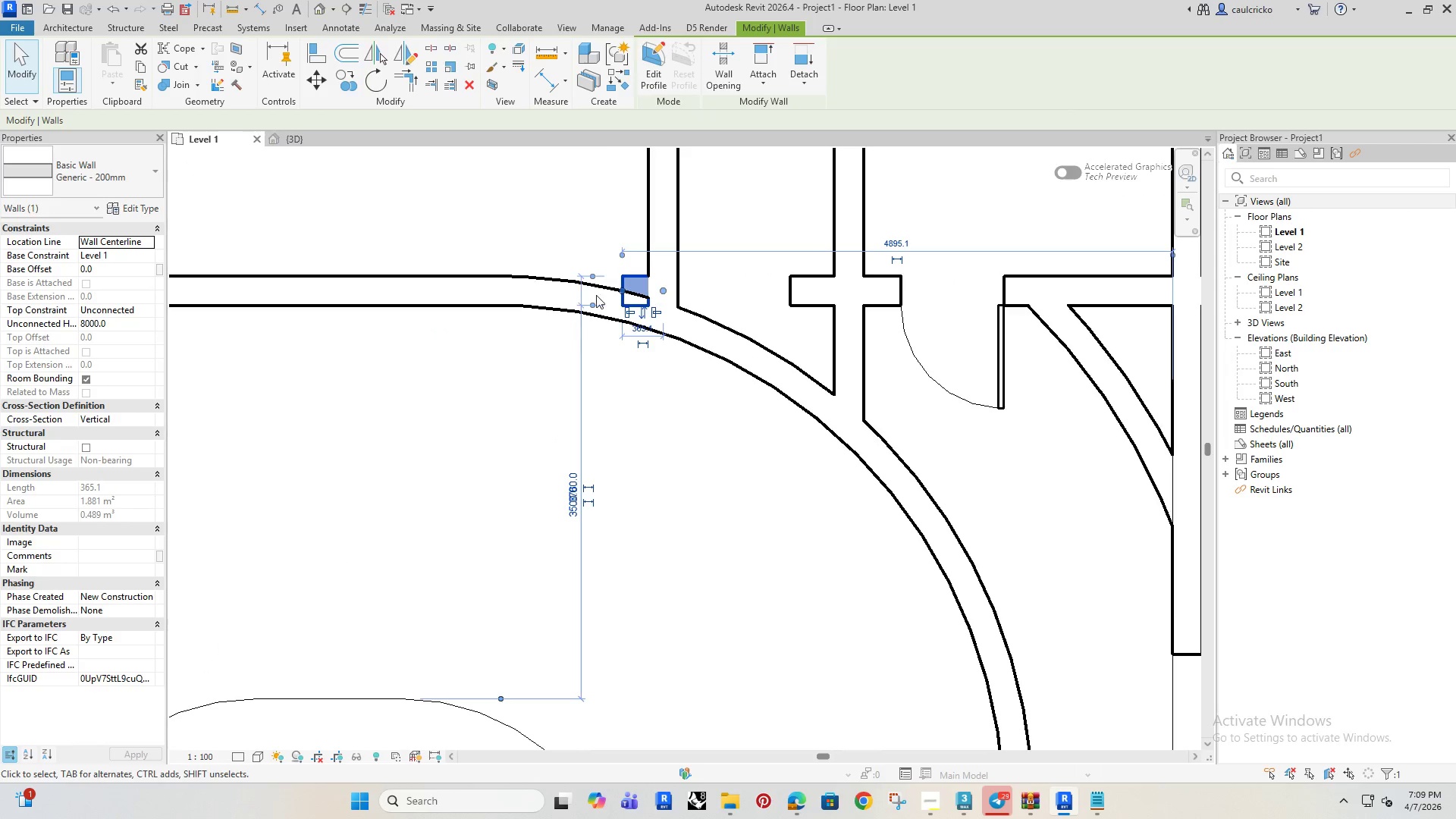 
left_click_drag(start_coordinate=[621, 287], to_coordinate=[507, 290])
 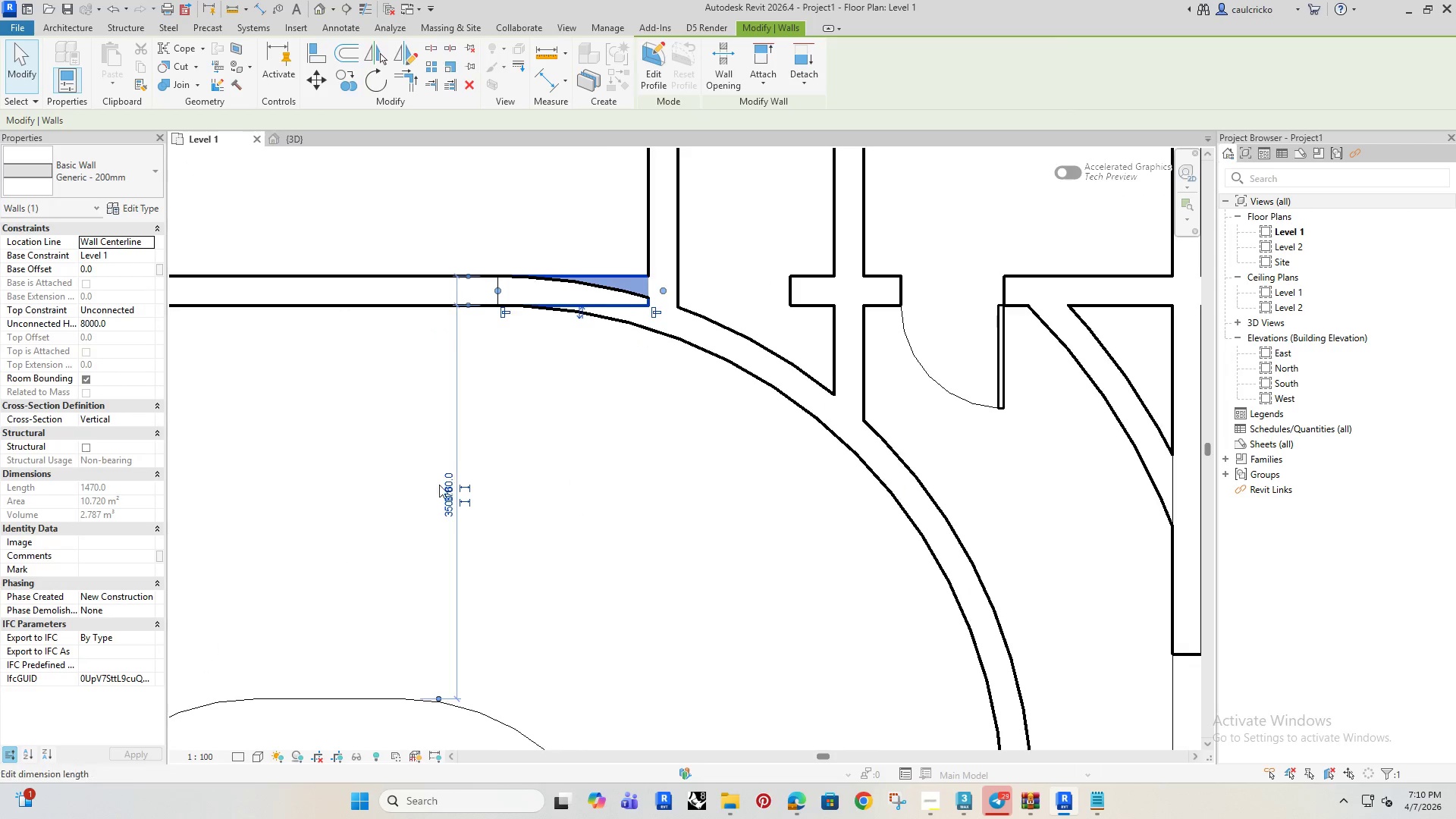 
left_click([544, 482])
 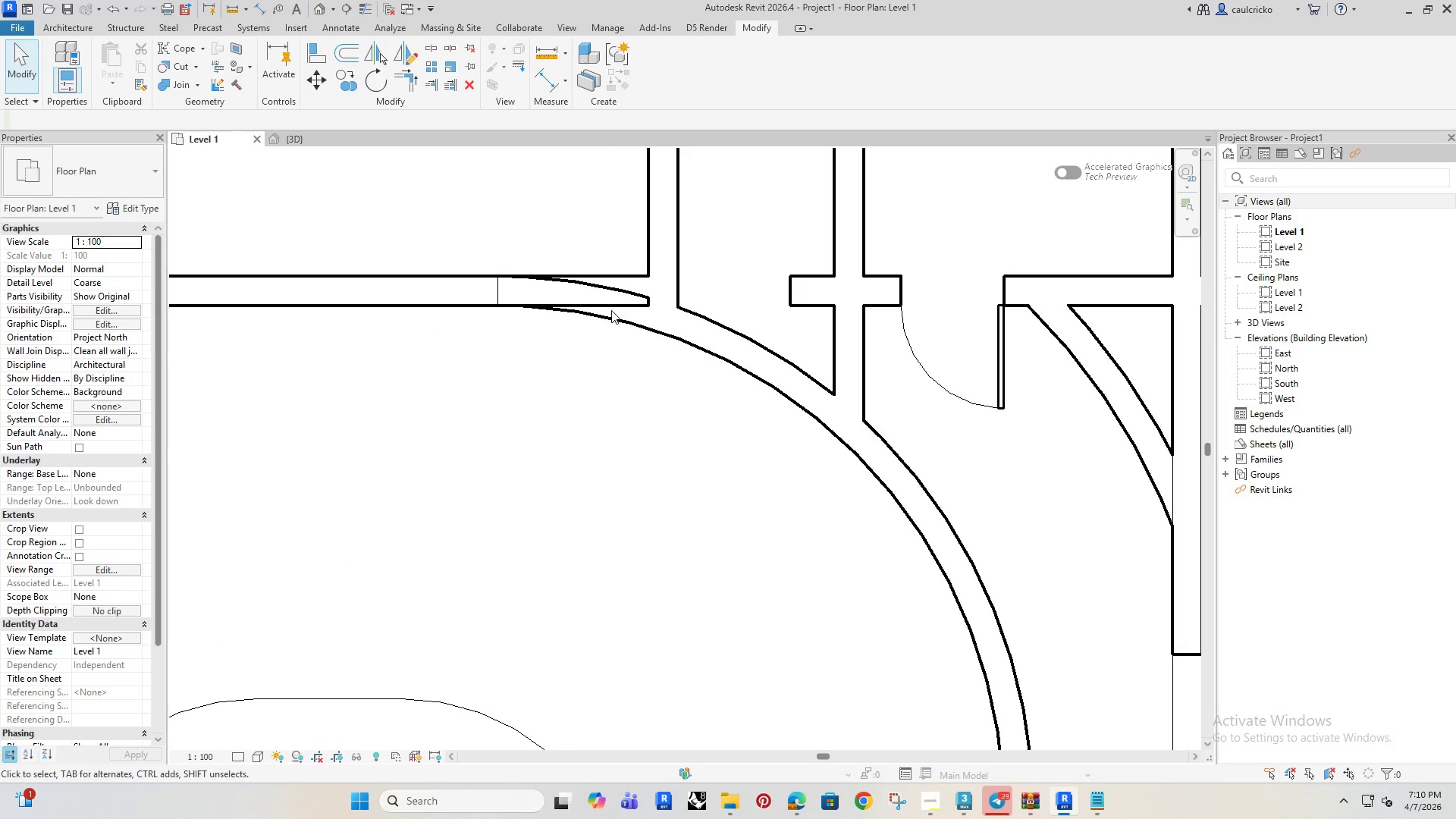 
double_click([610, 322])
 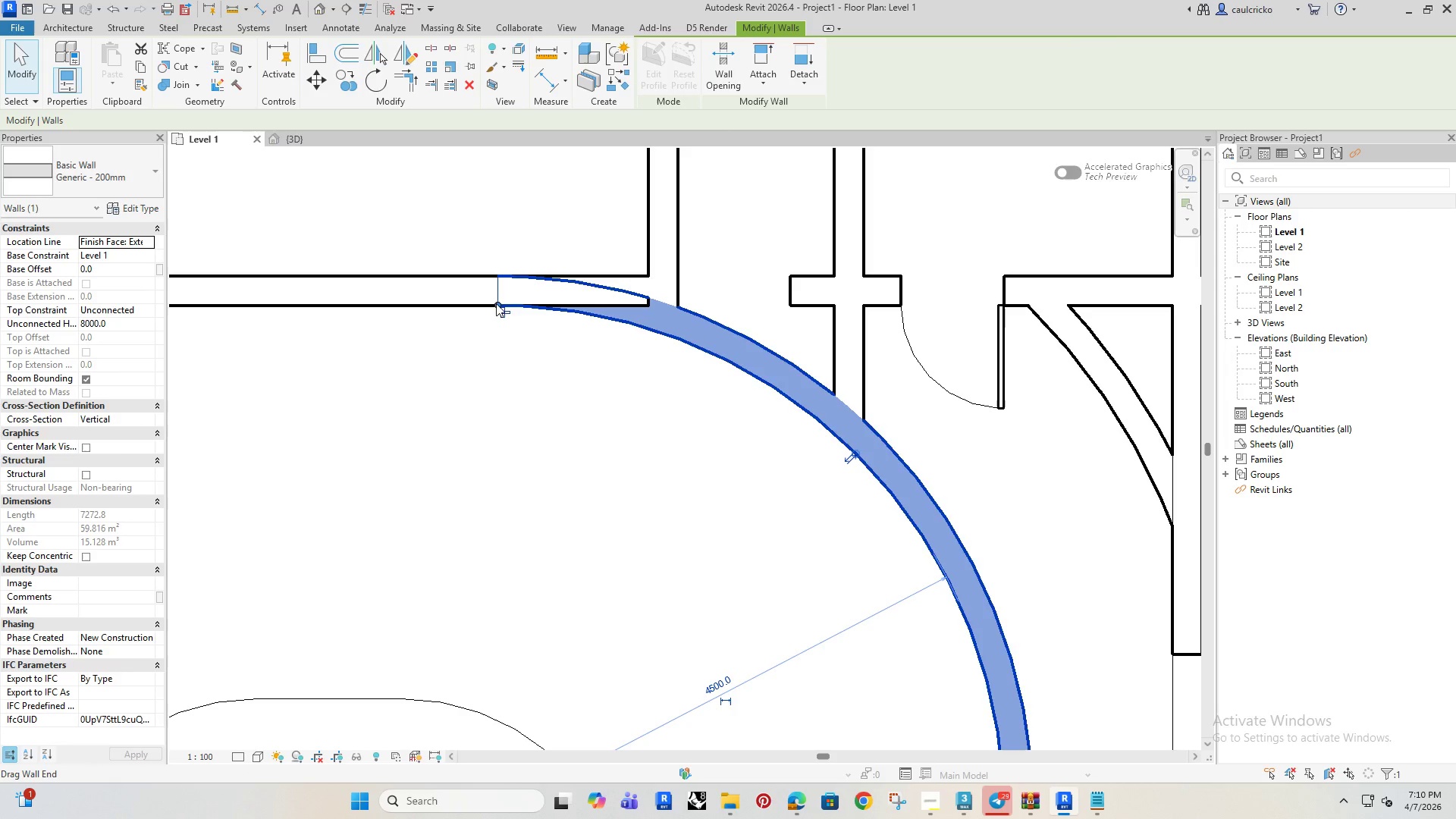 
left_click_drag(start_coordinate=[496, 303], to_coordinate=[679, 324])
 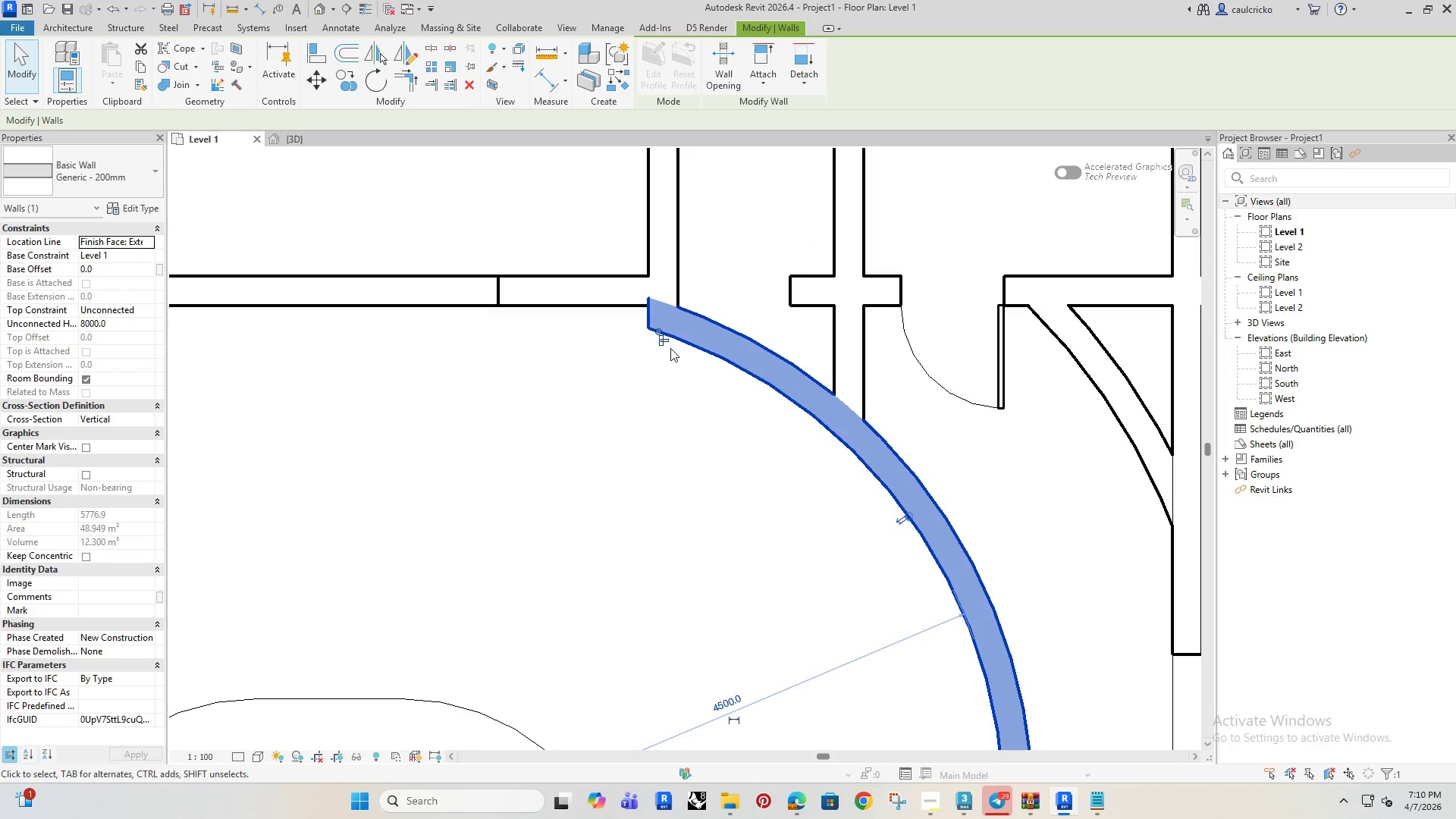 
left_click_drag(start_coordinate=[656, 331], to_coordinate=[541, 308])
 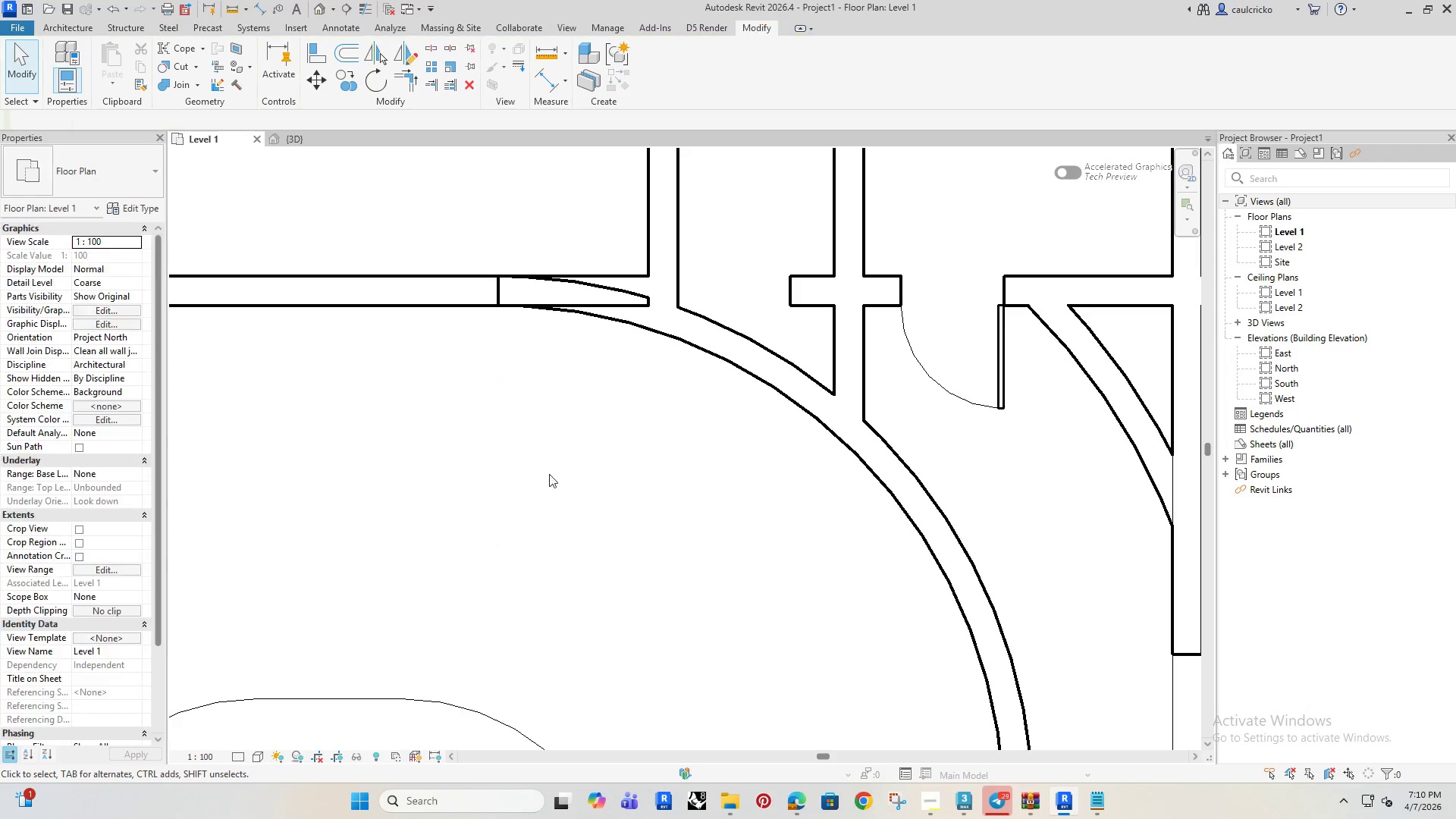 
scroll: coordinate [622, 481], scroll_direction: down, amount: 9.0
 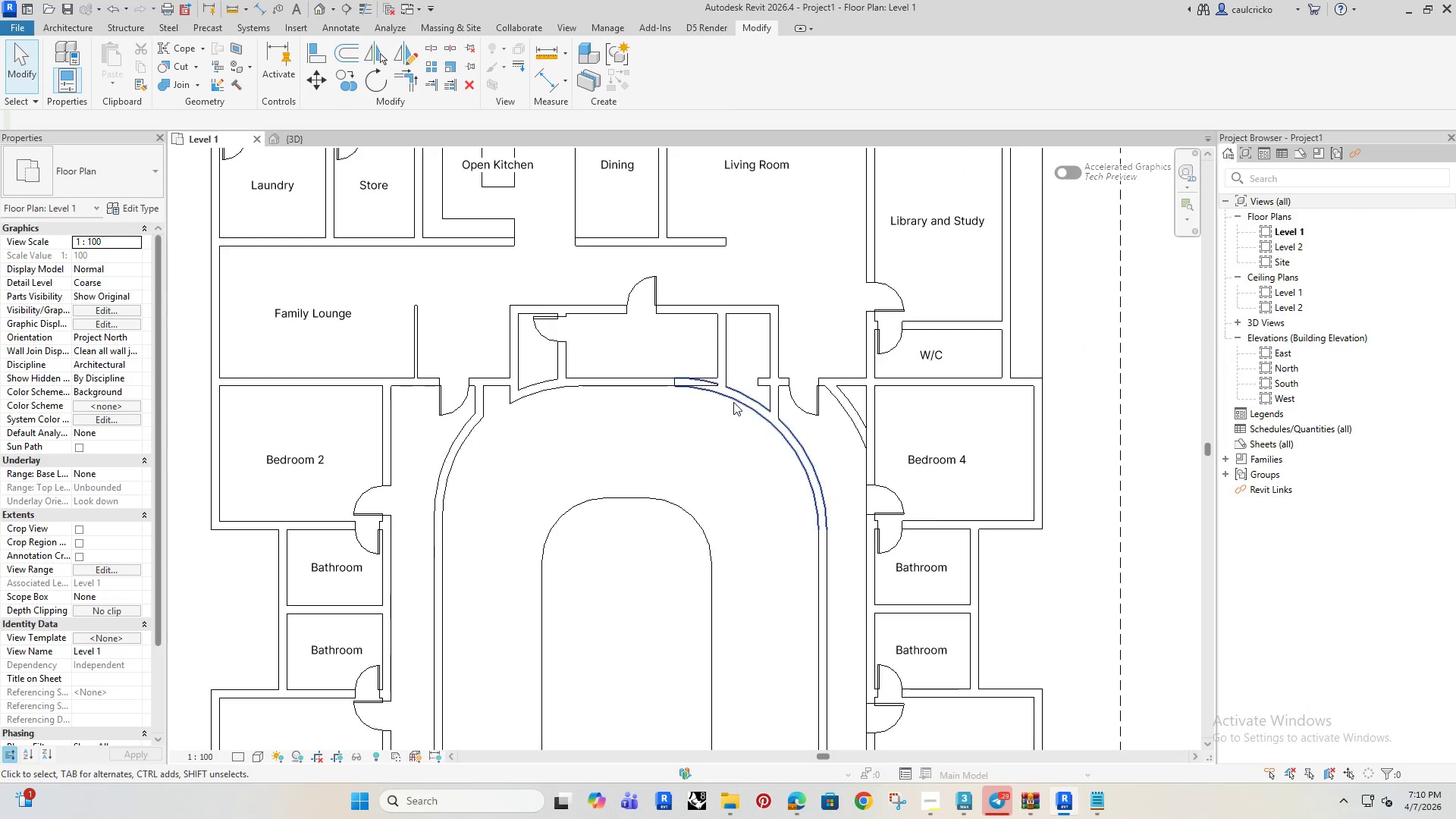 
left_click([756, 384])
 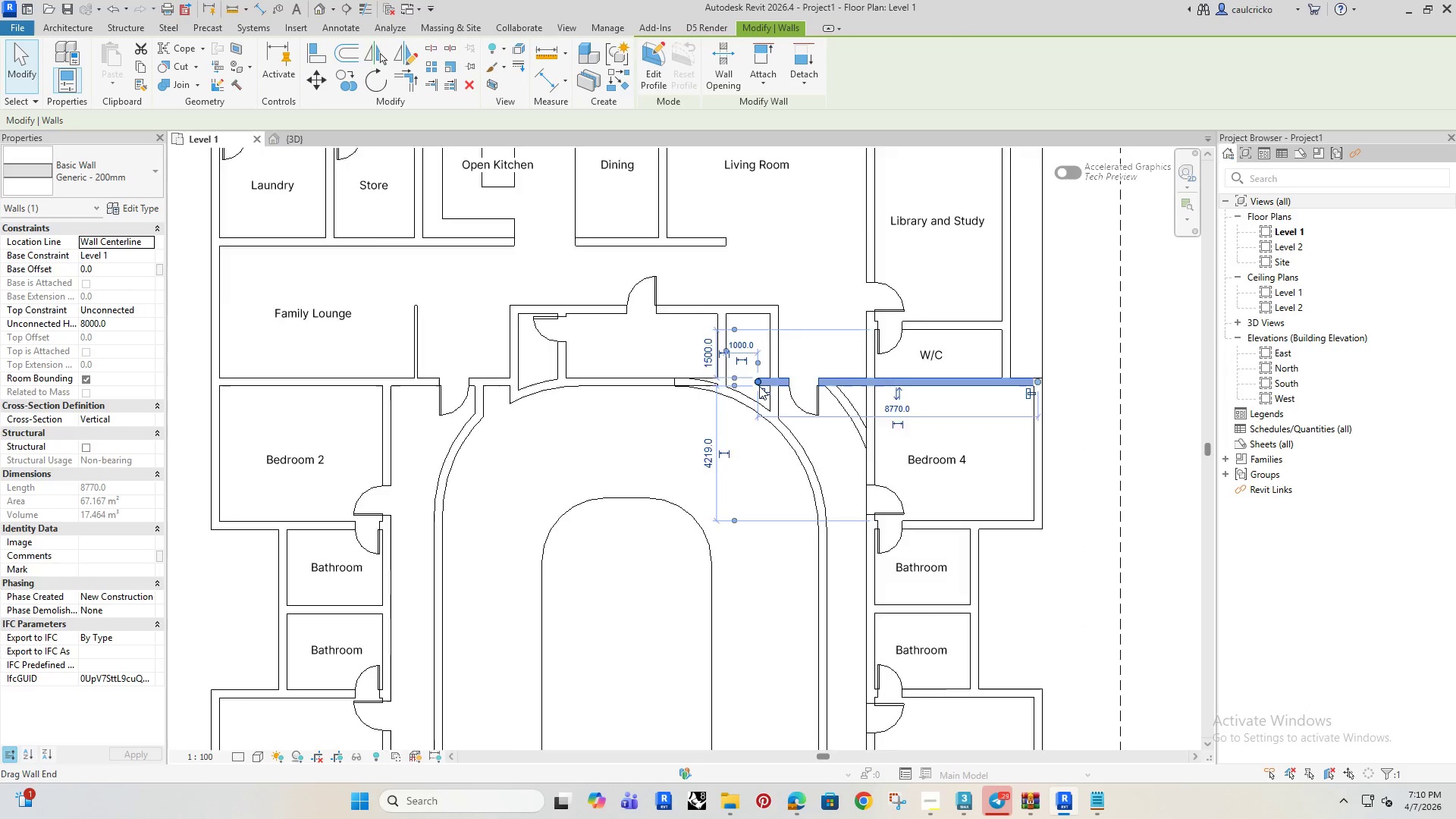 
scroll: coordinate [756, 384], scroll_direction: up, amount: 3.0
 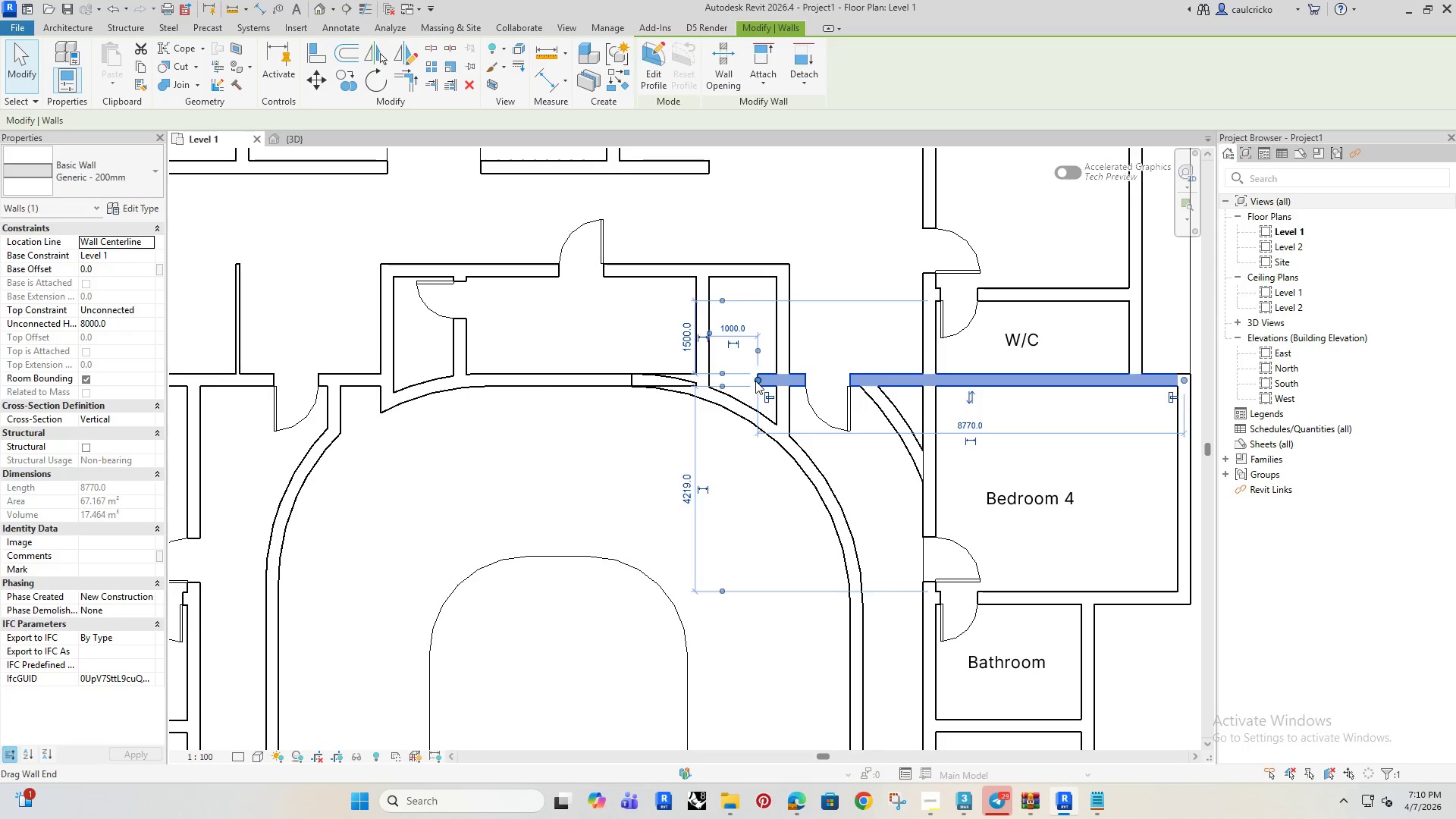 
left_click_drag(start_coordinate=[755, 381], to_coordinate=[780, 375])
 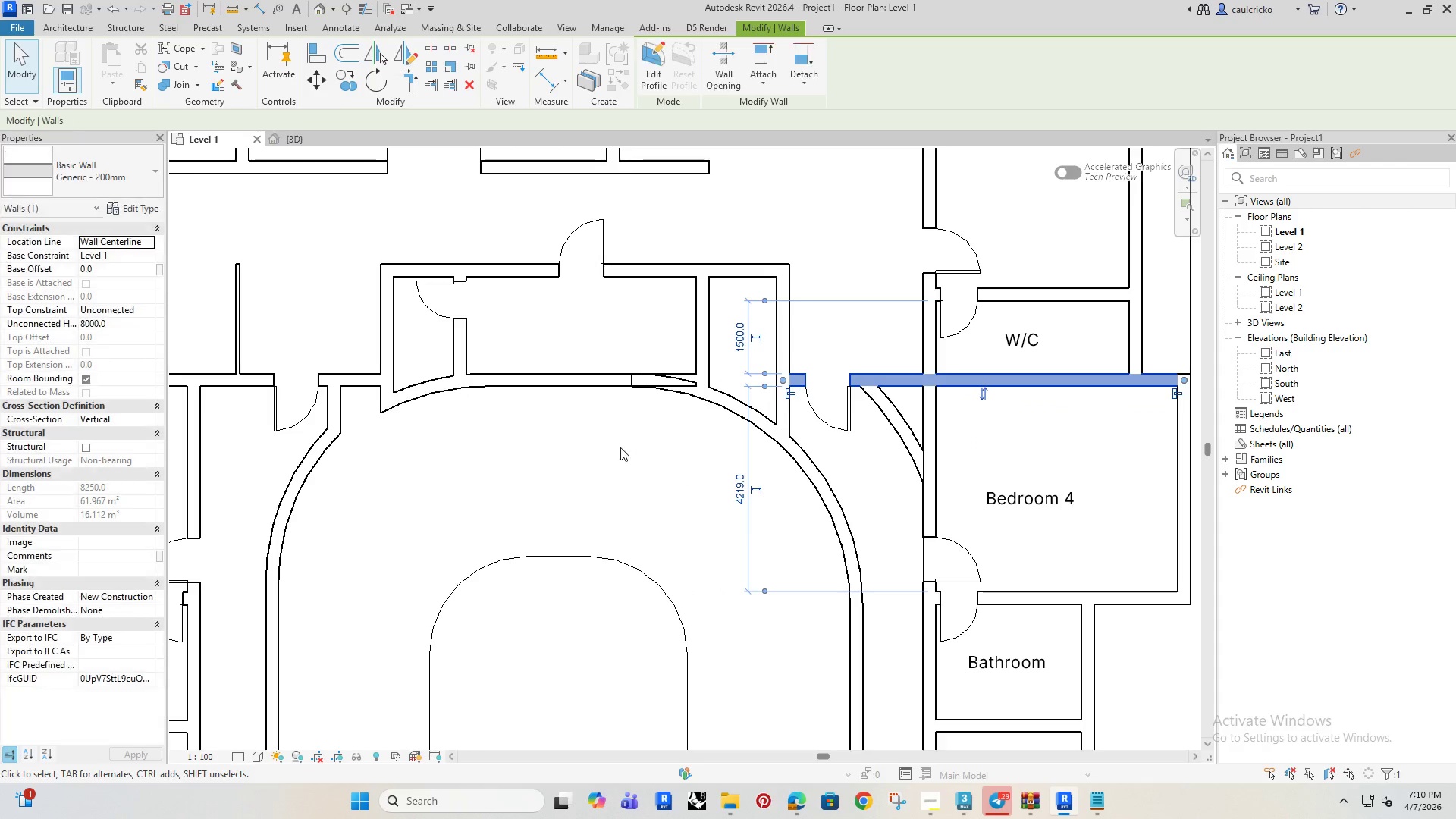 
left_click([620, 447])
 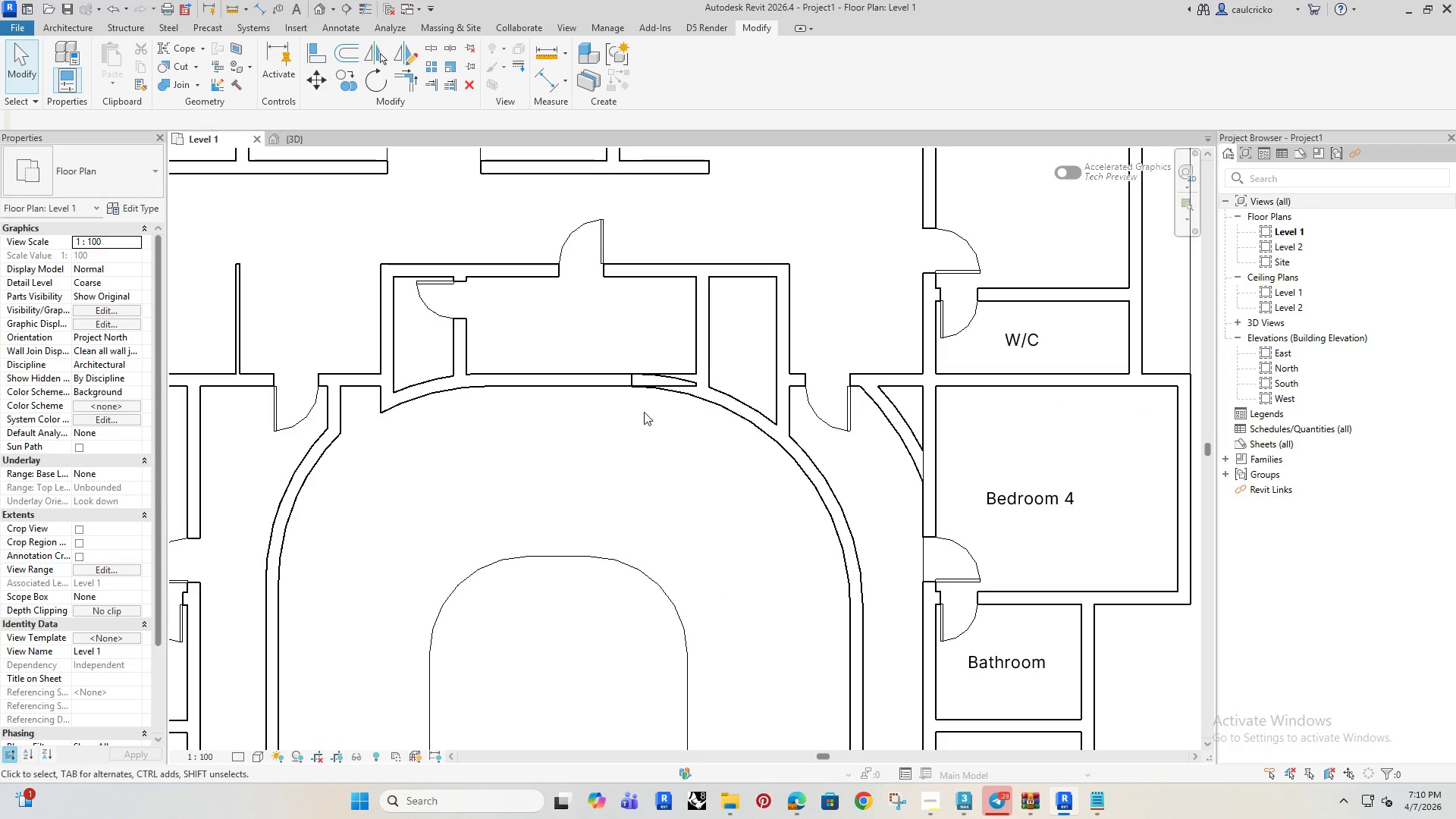 
scroll: coordinate [657, 436], scroll_direction: down, amount: 8.0
 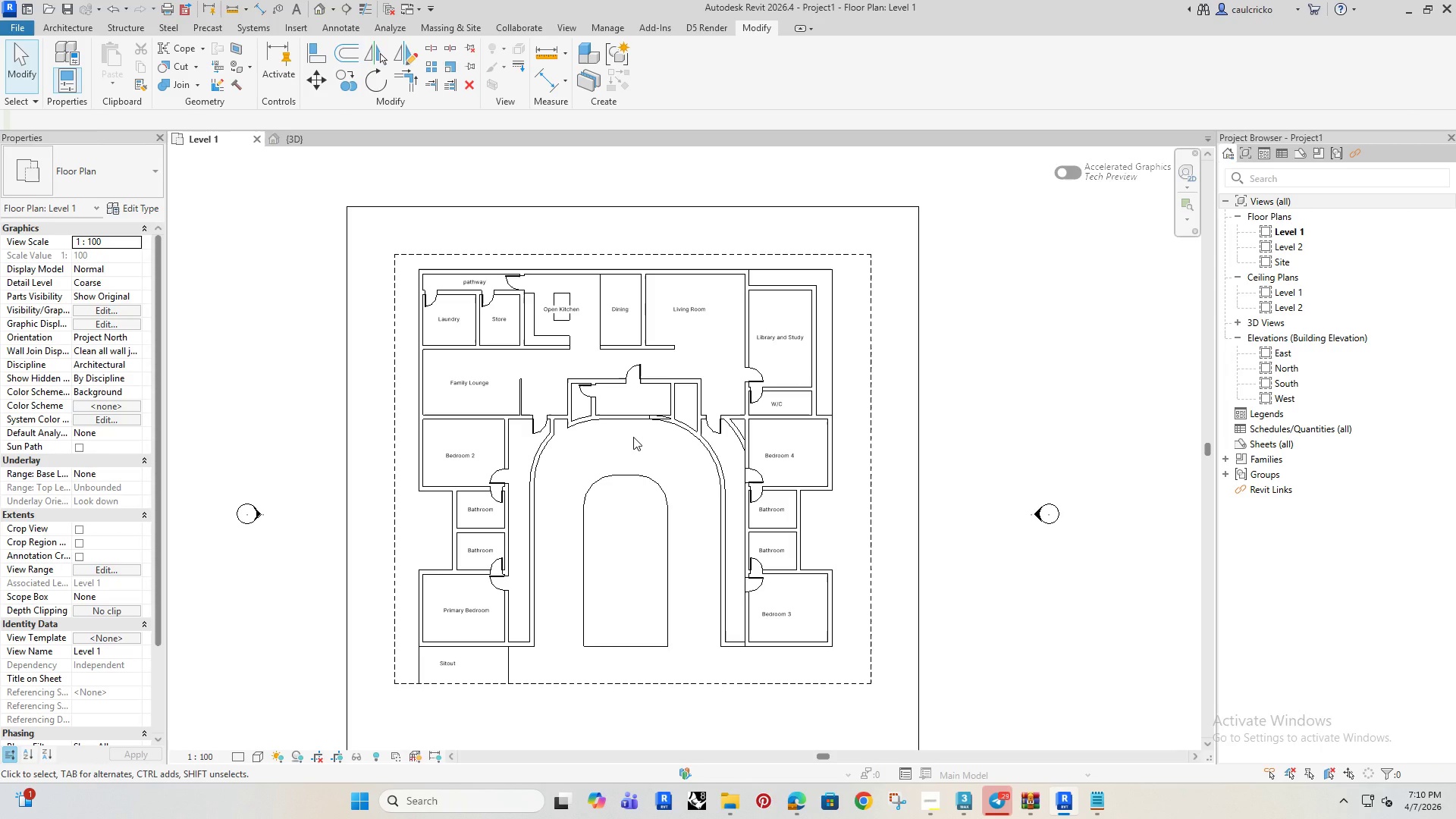 
wait(27.13)
 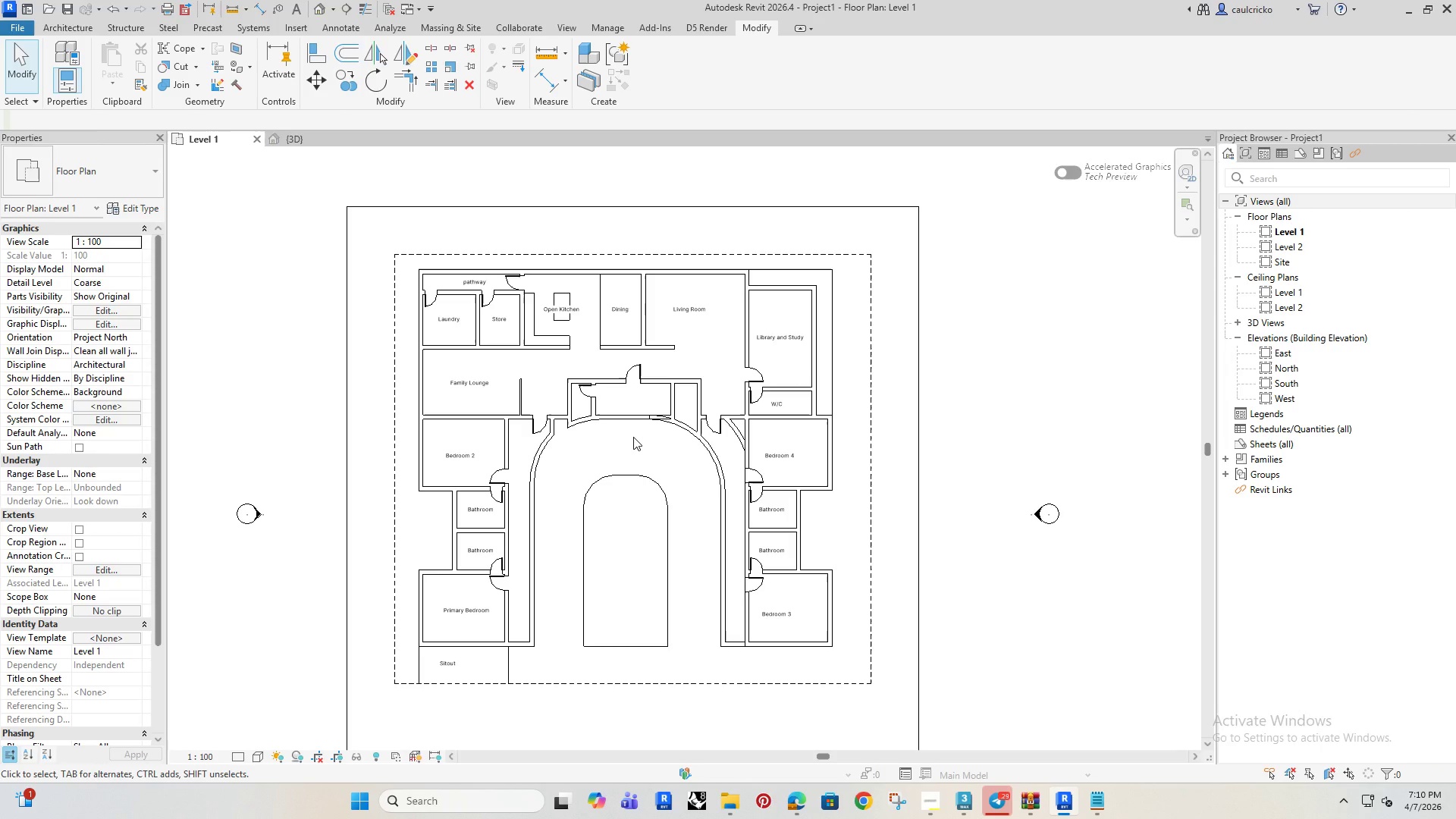 
scroll: coordinate [628, 443], scroll_direction: up, amount: 5.0
 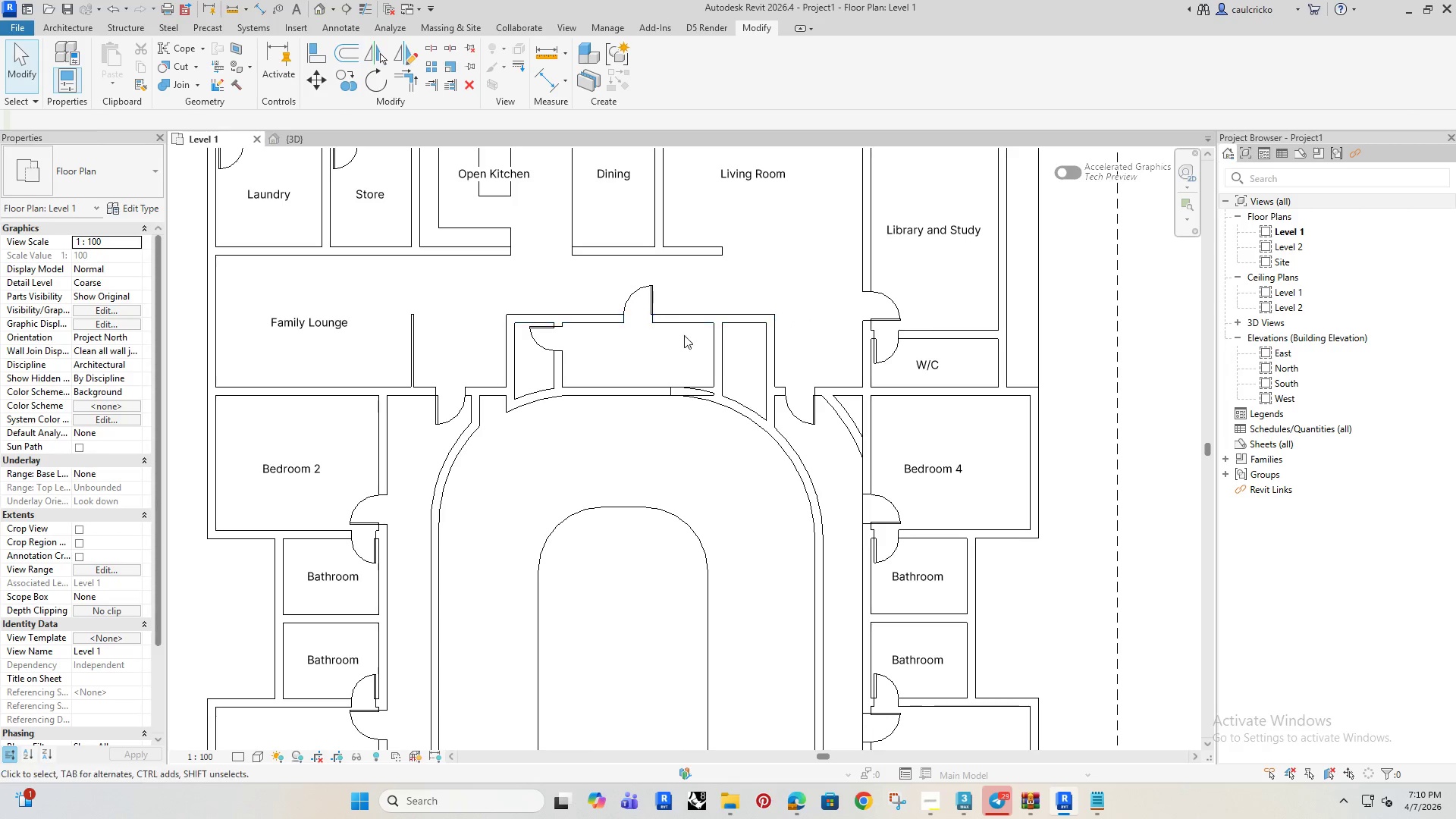 
left_click([682, 345])
 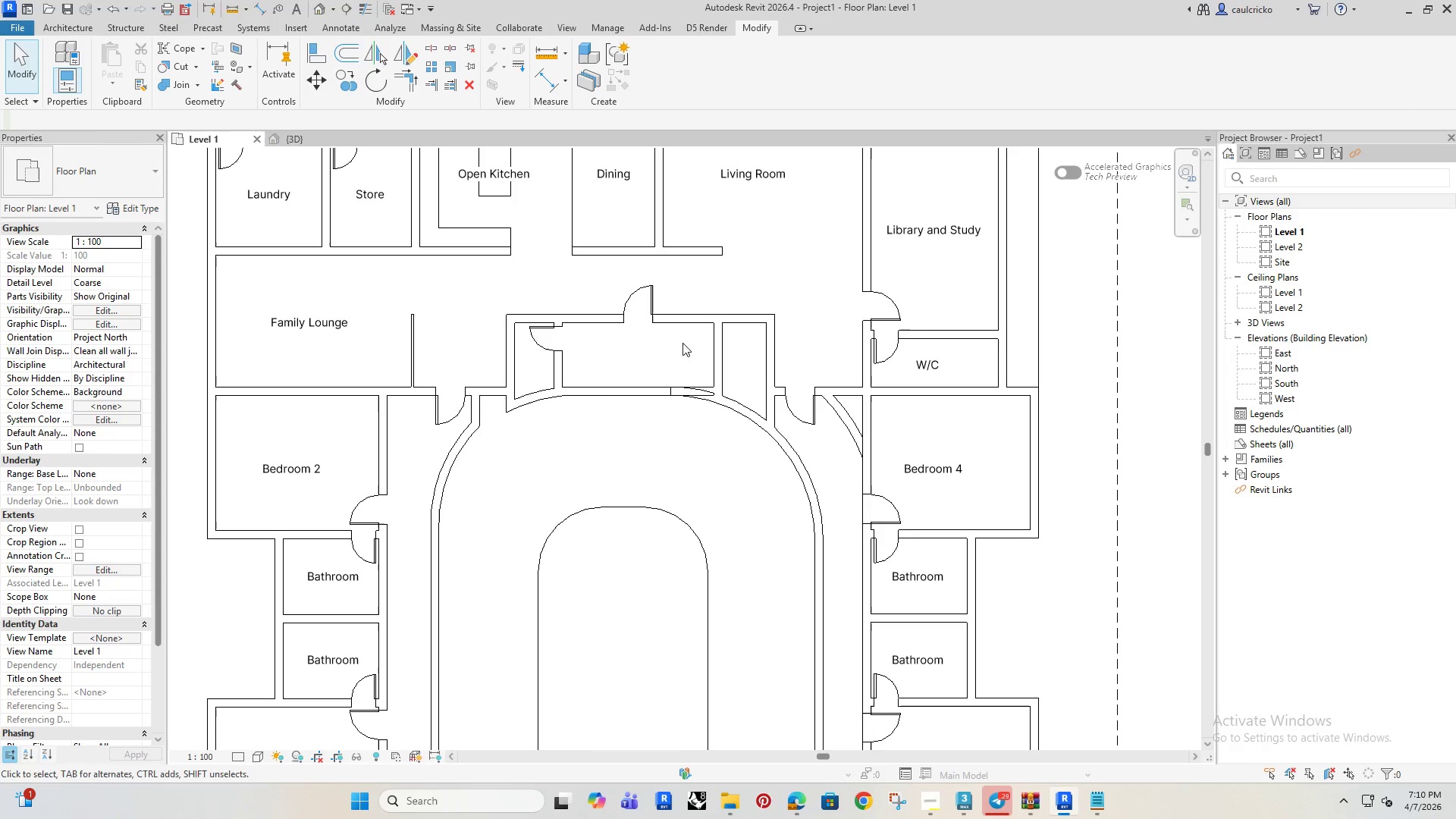 
type(tr)
 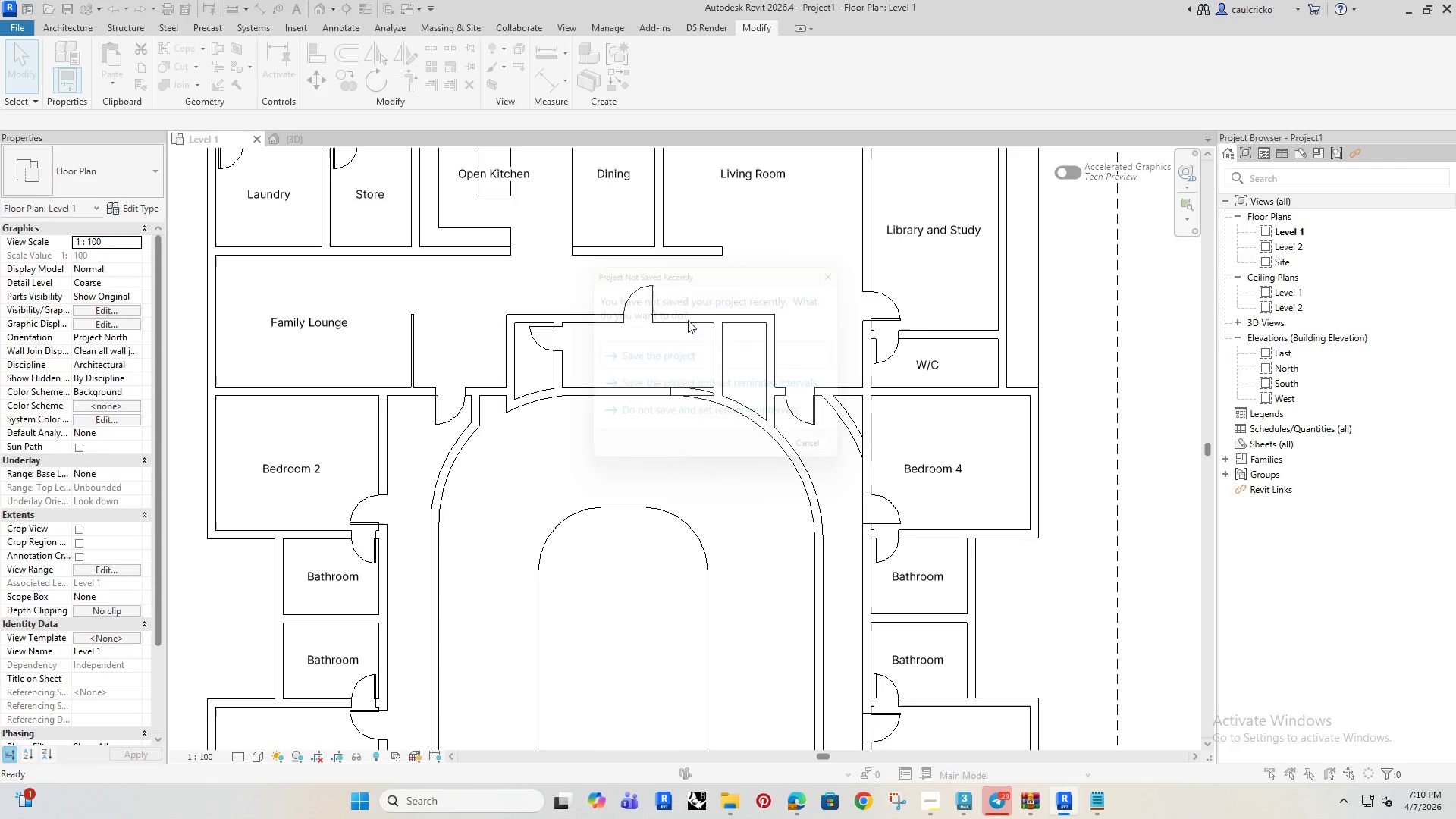 
left_click([688, 320])
 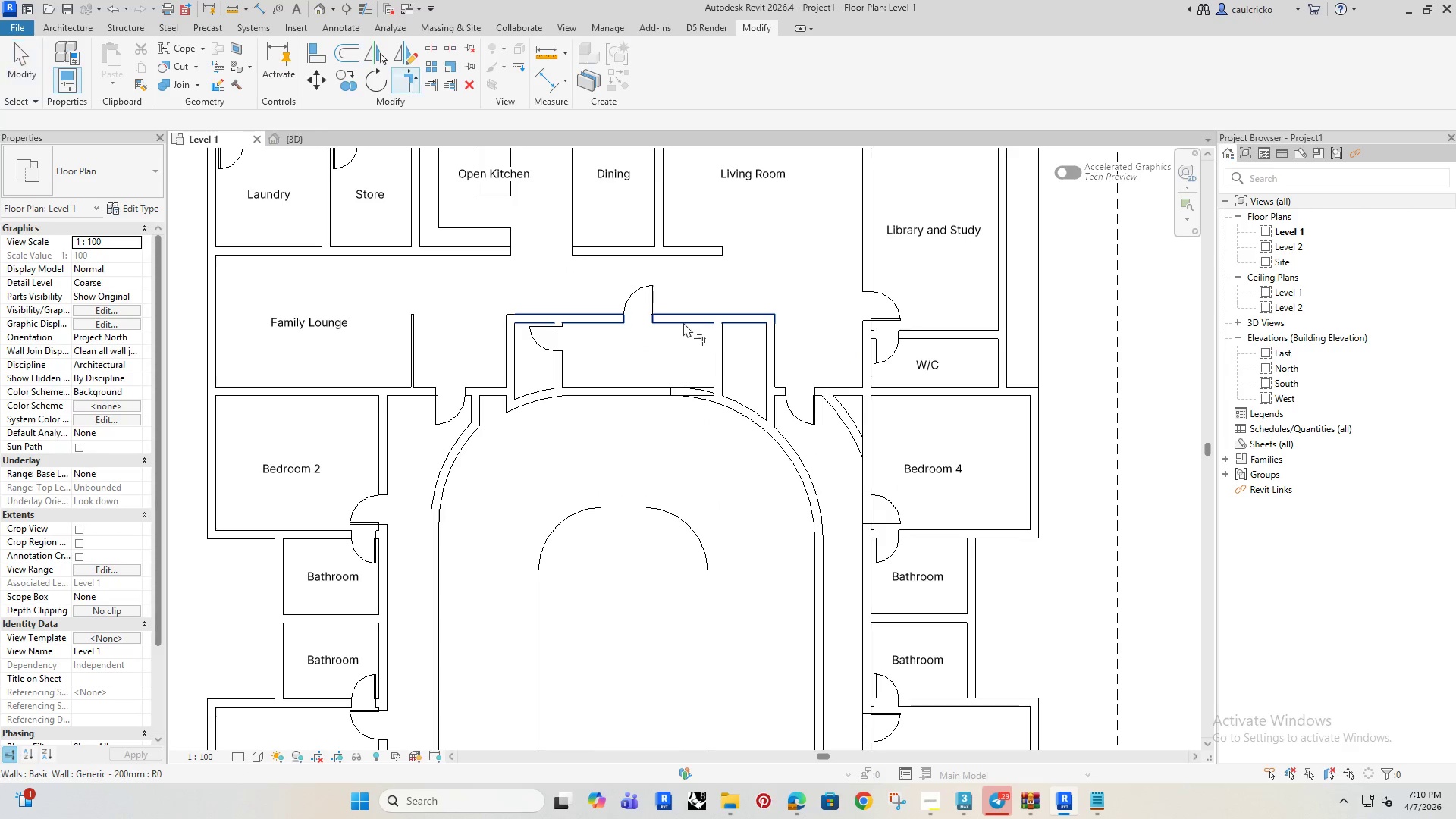 
double_click([716, 340])
 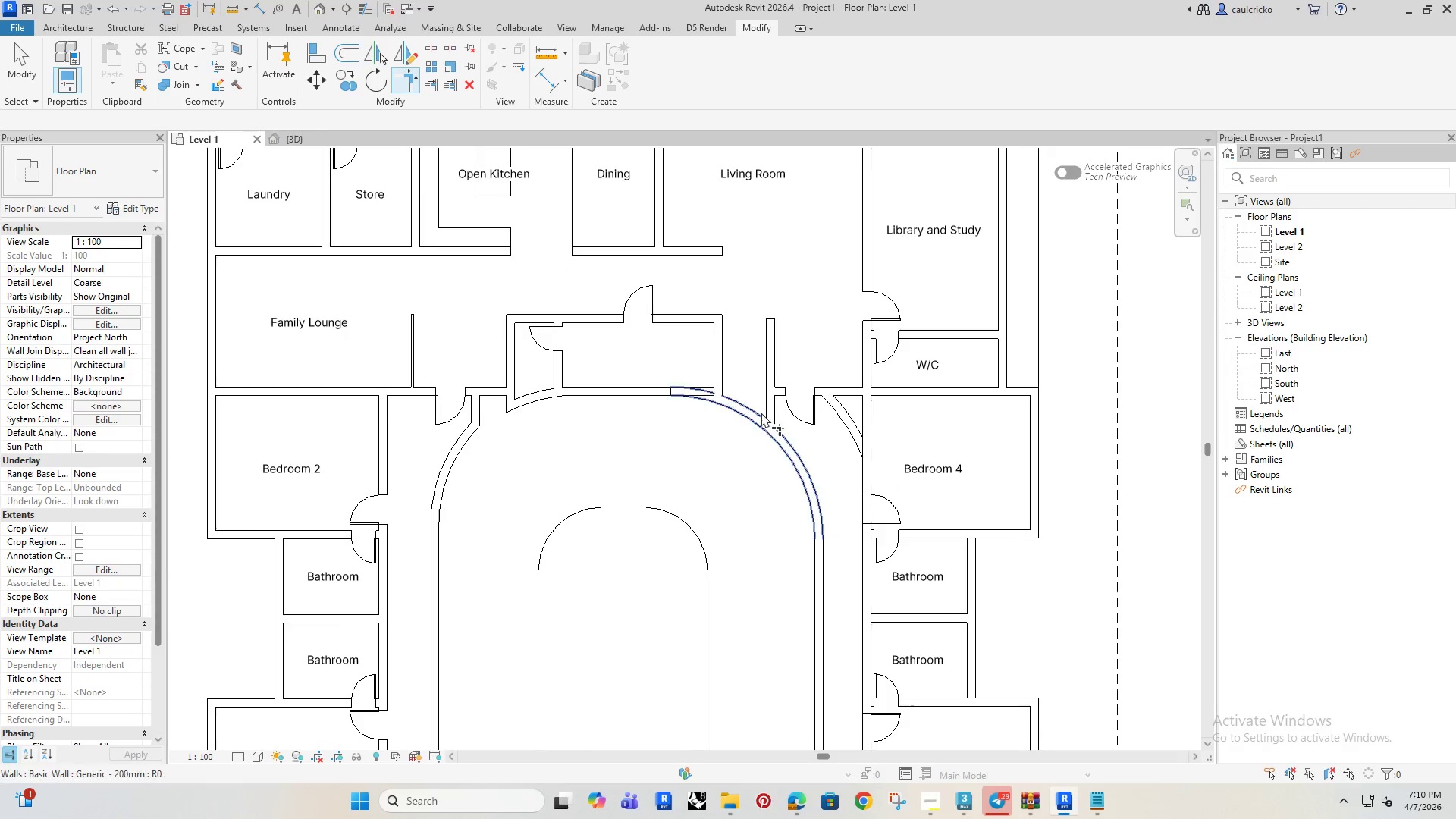 
scroll: coordinate [760, 410], scroll_direction: up, amount: 4.0
 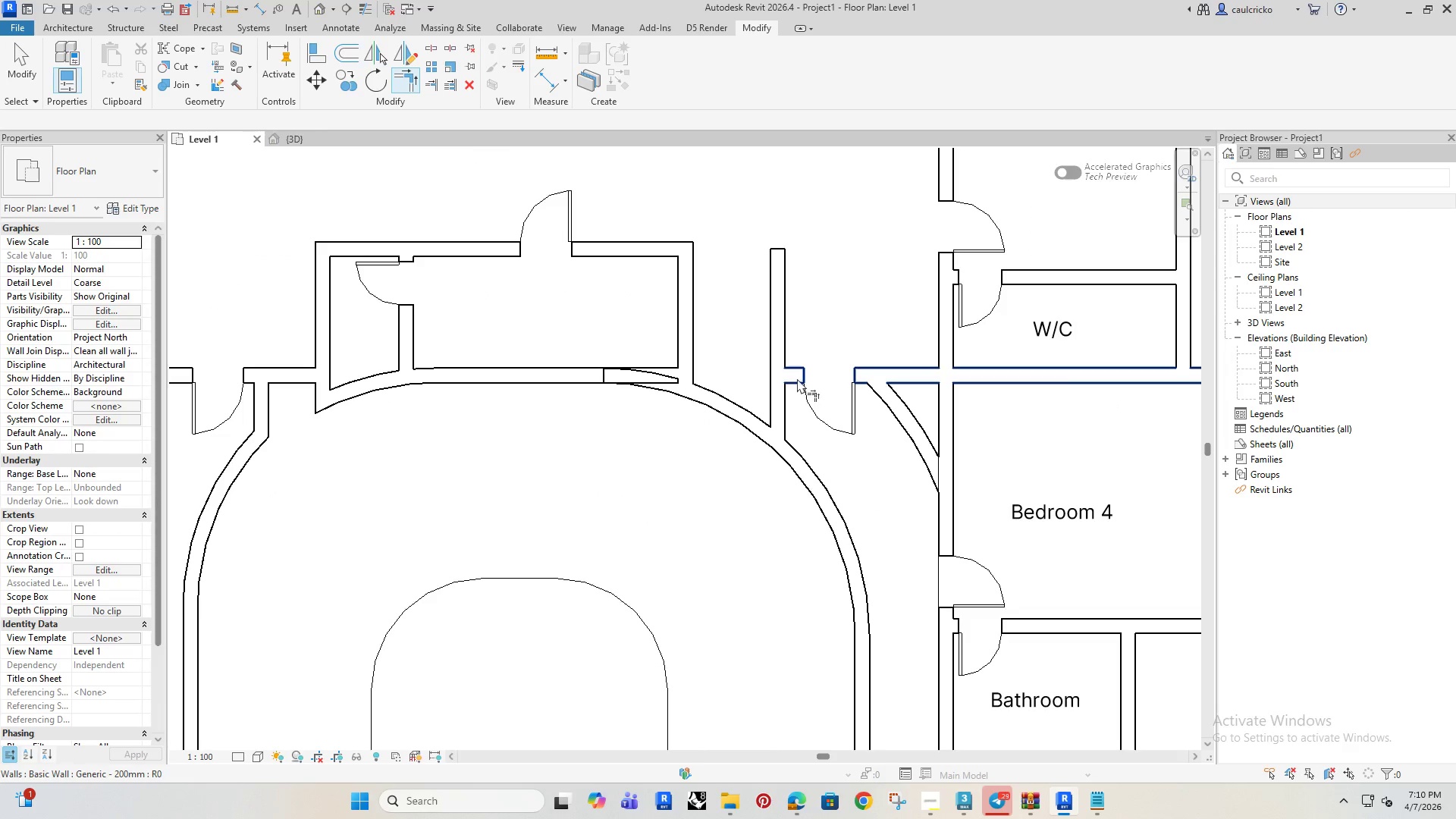 
left_click([797, 378])
 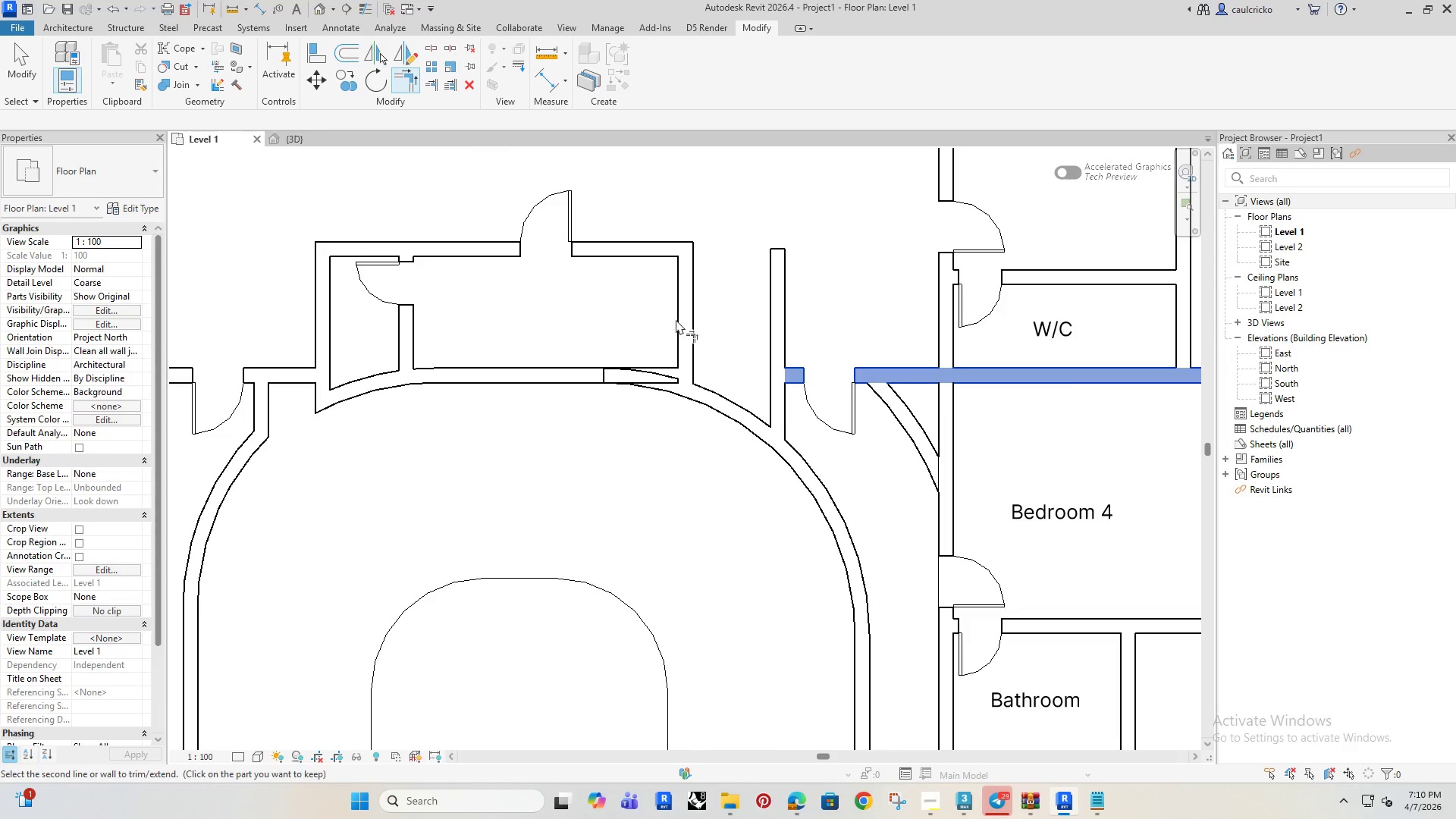 
left_click([680, 317])
 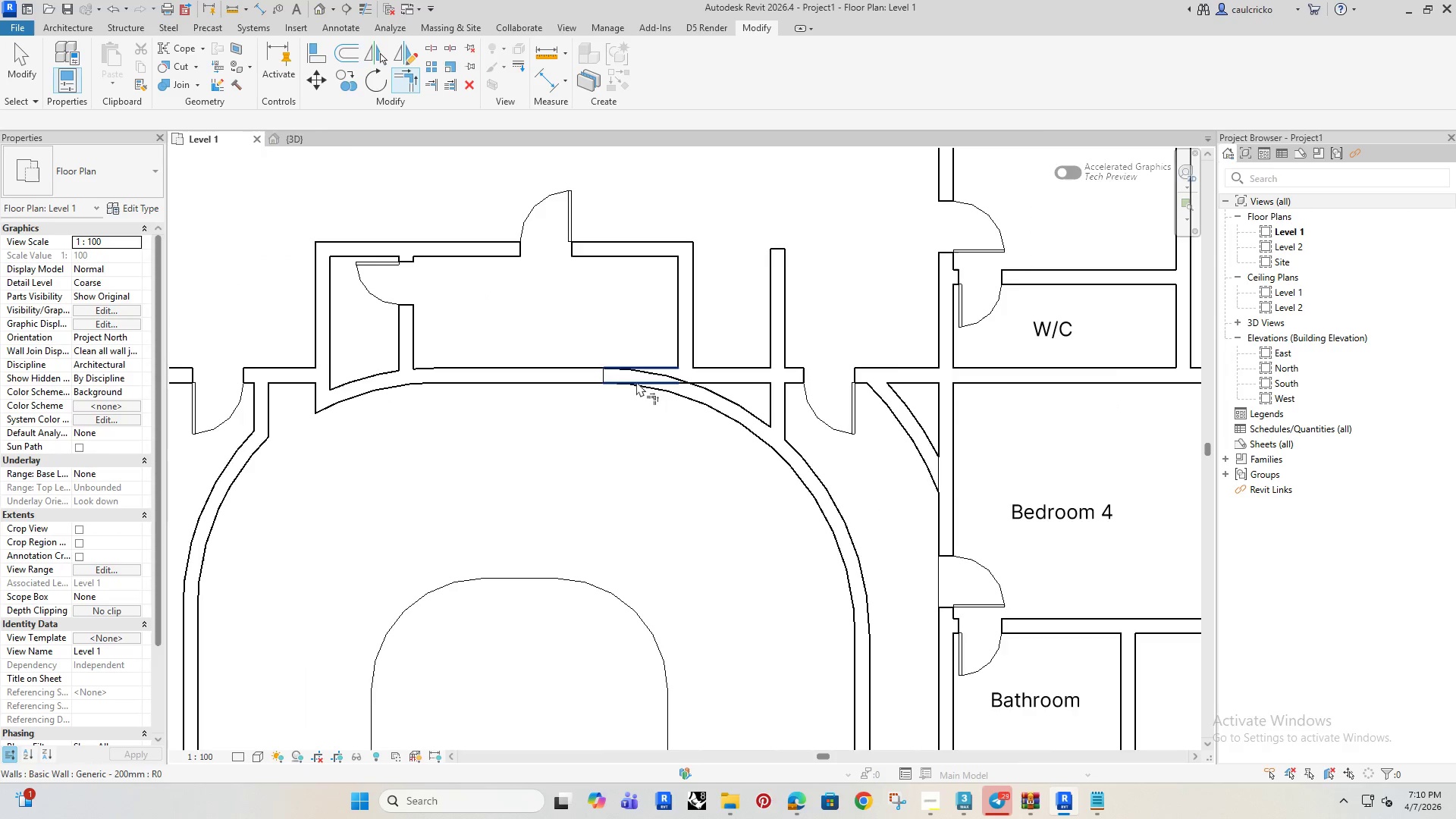 
scroll: coordinate [632, 391], scroll_direction: down, amount: 4.0
 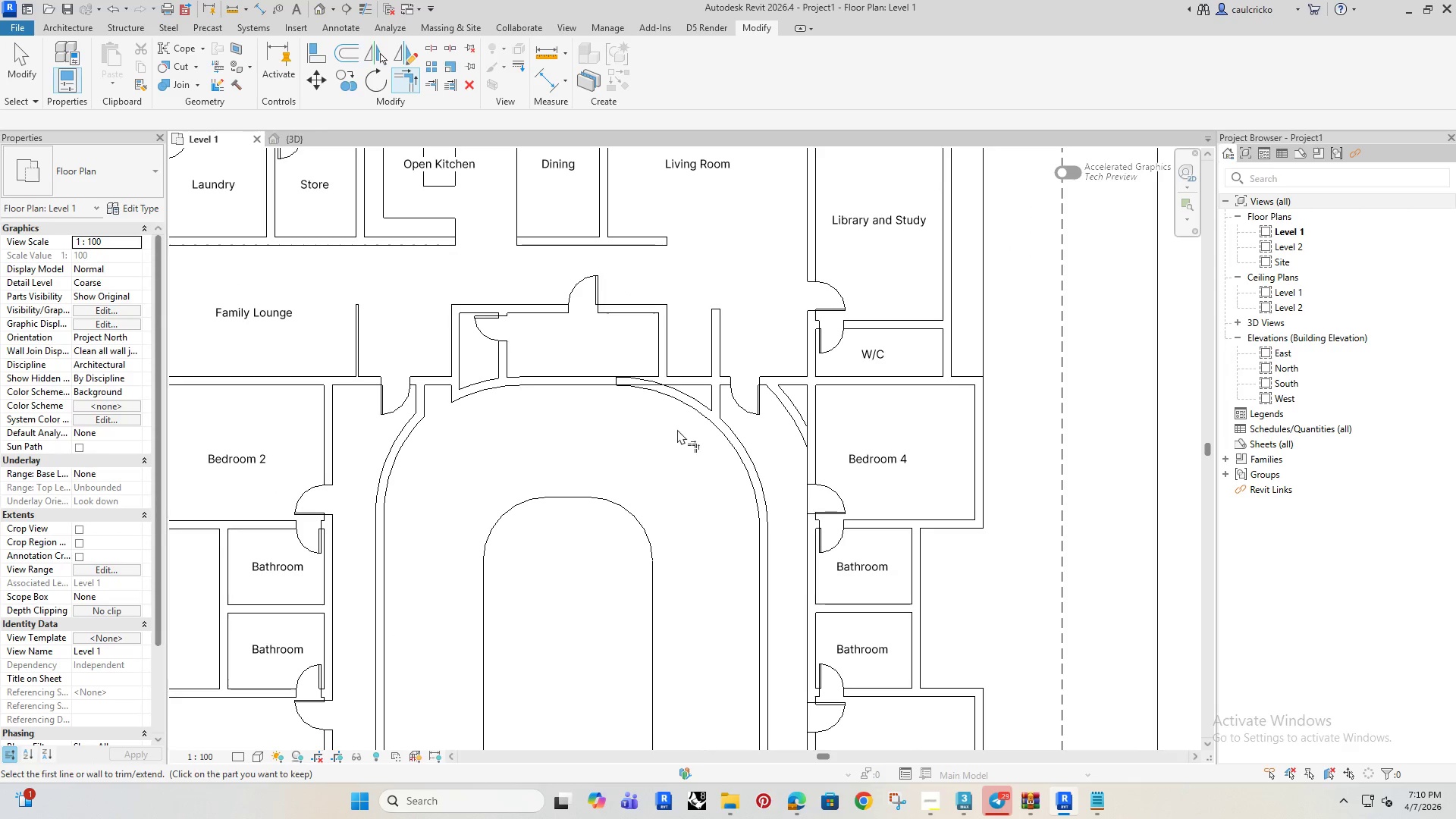 
key(Escape)
 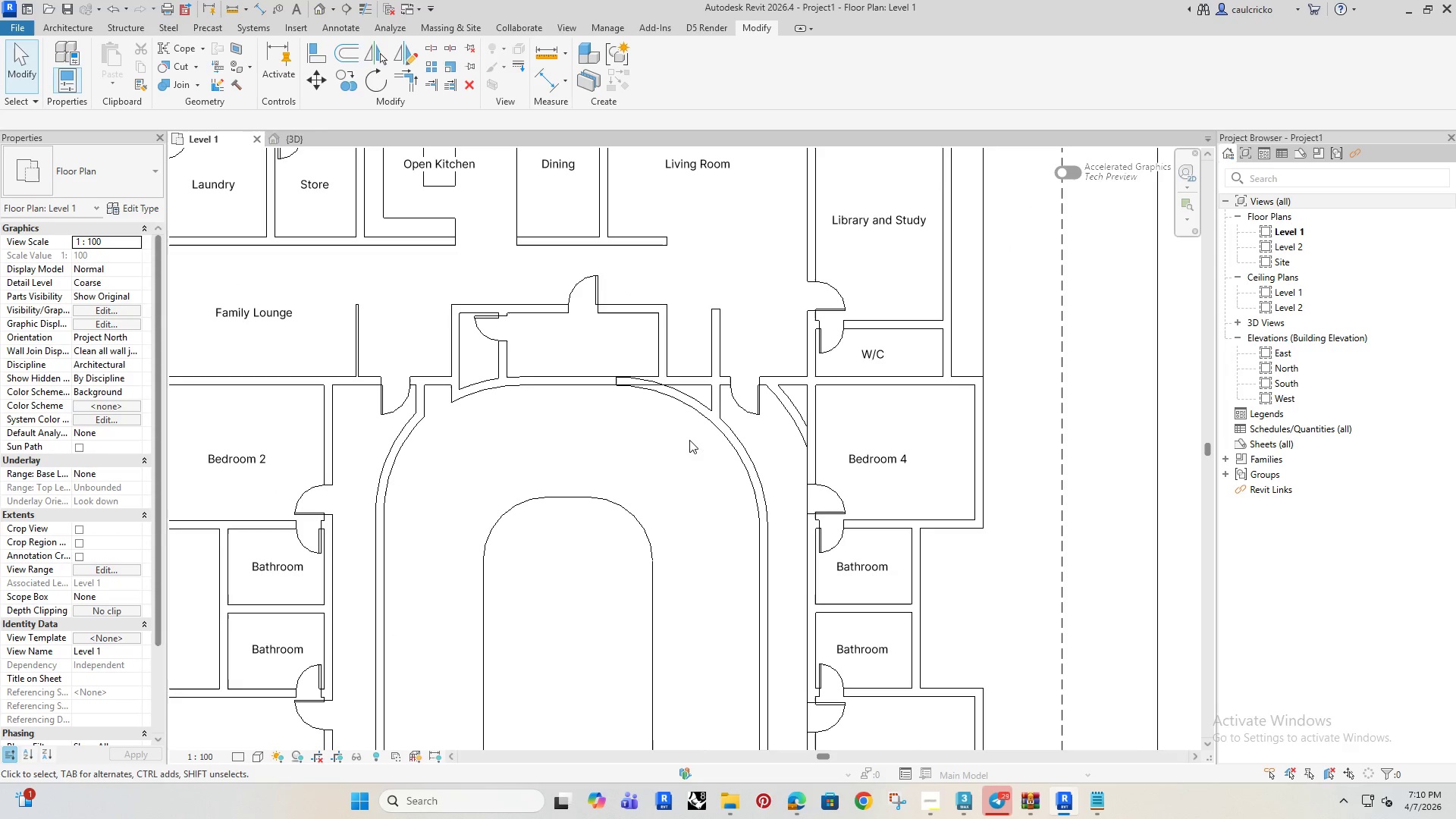 
key(Escape)
 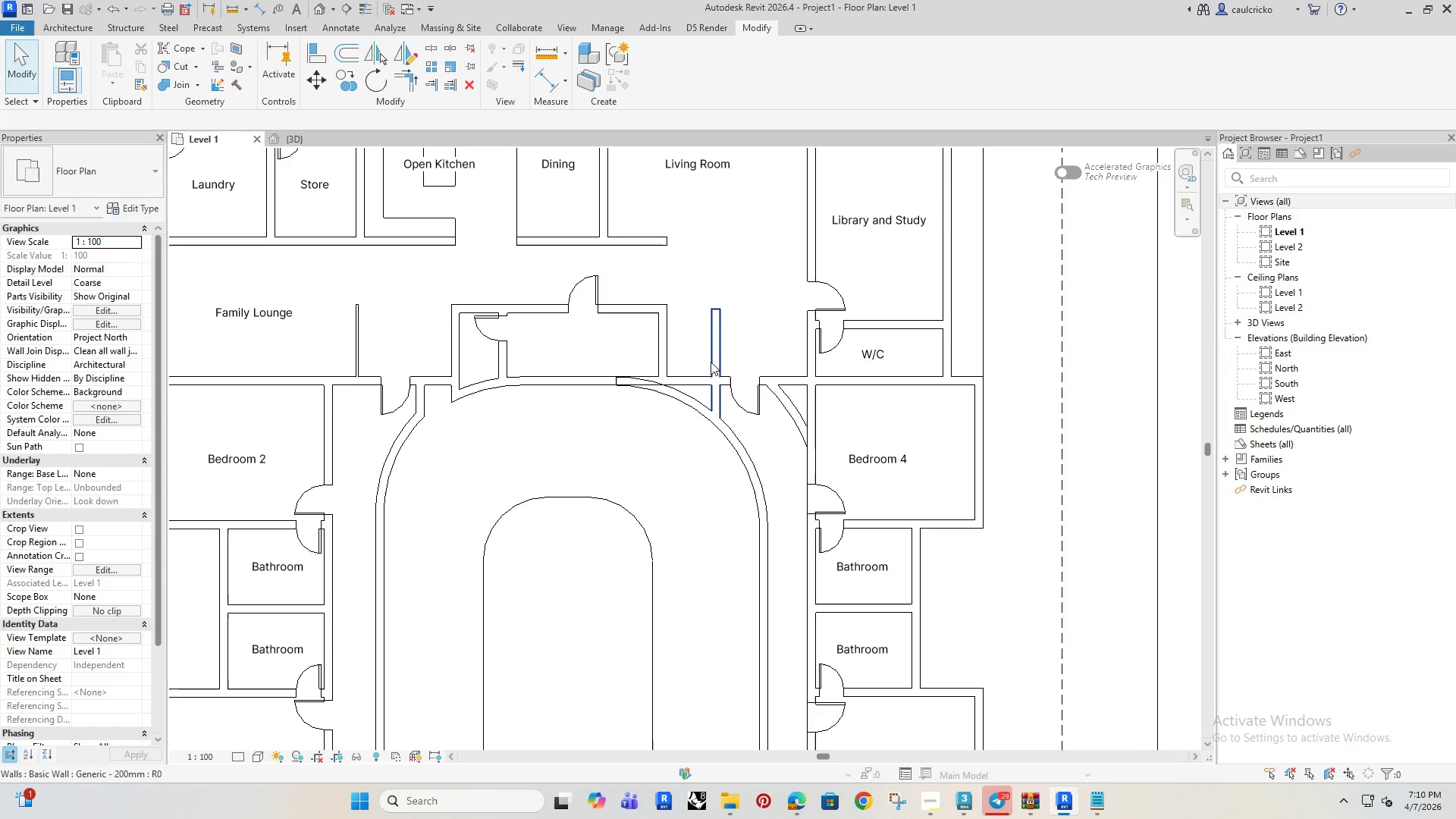 
left_click([713, 353])
 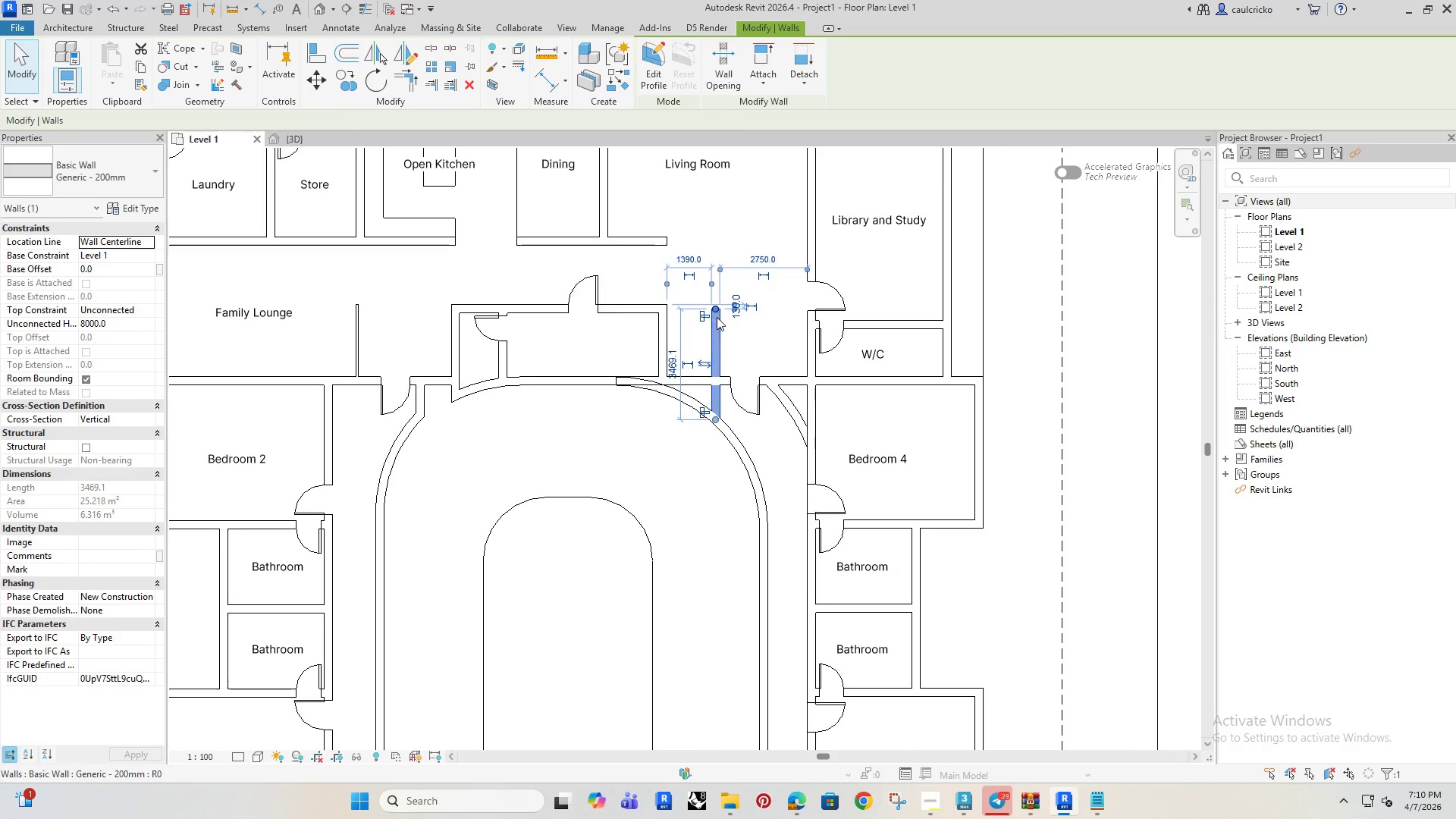 
left_click_drag(start_coordinate=[717, 314], to_coordinate=[720, 383])
 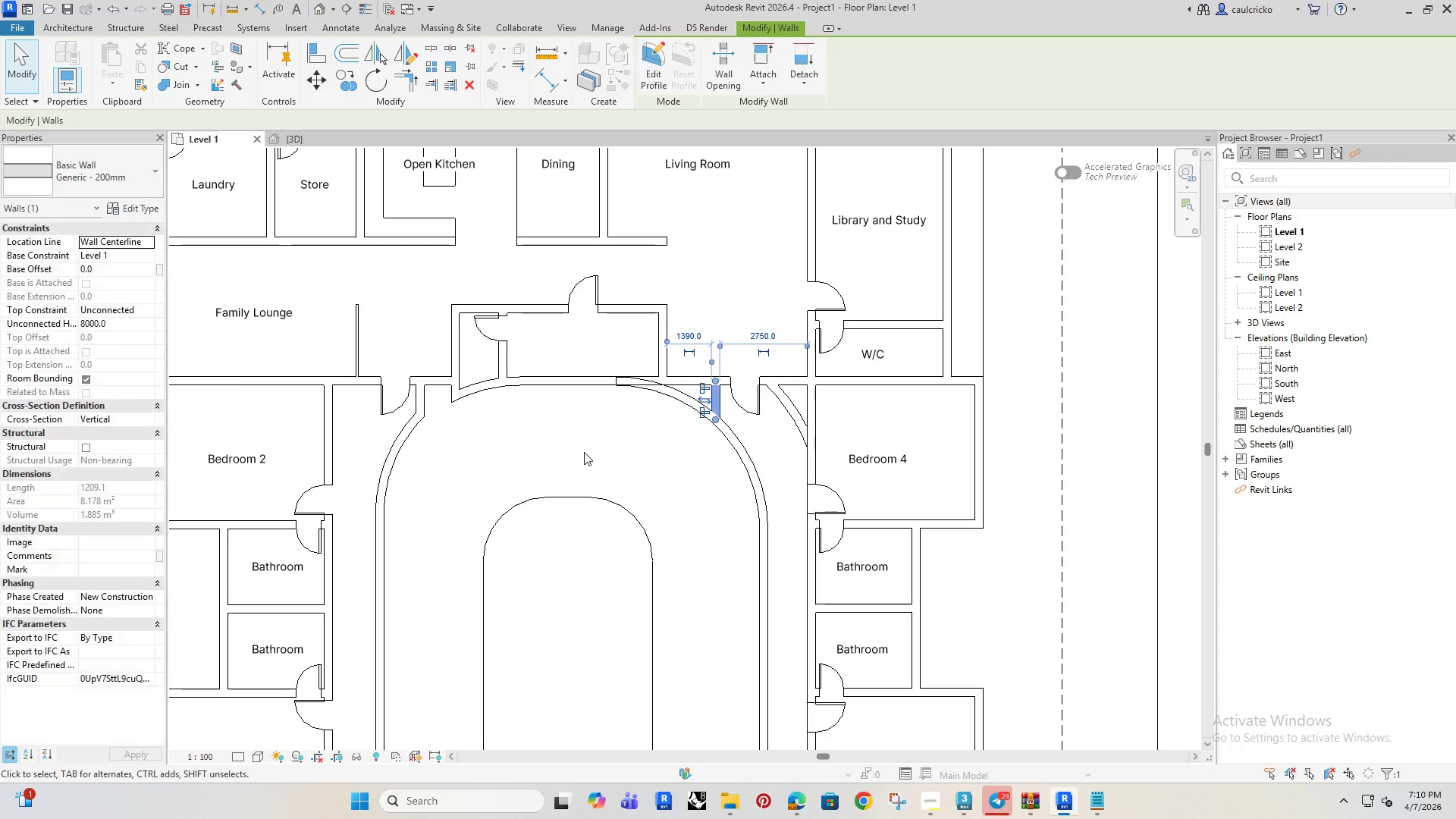 
left_click([582, 450])
 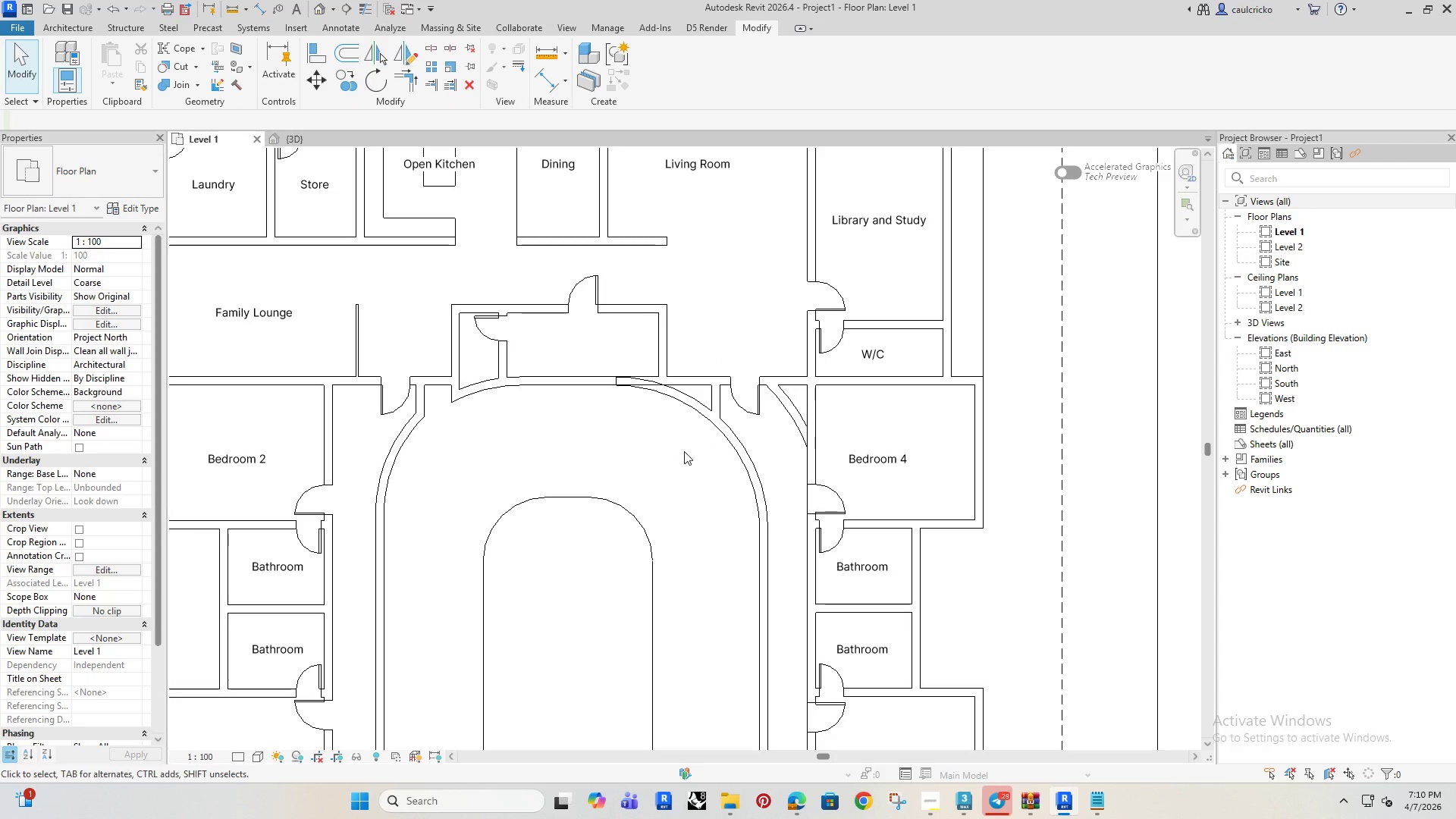 
scroll: coordinate [665, 450], scroll_direction: down, amount: 5.0
 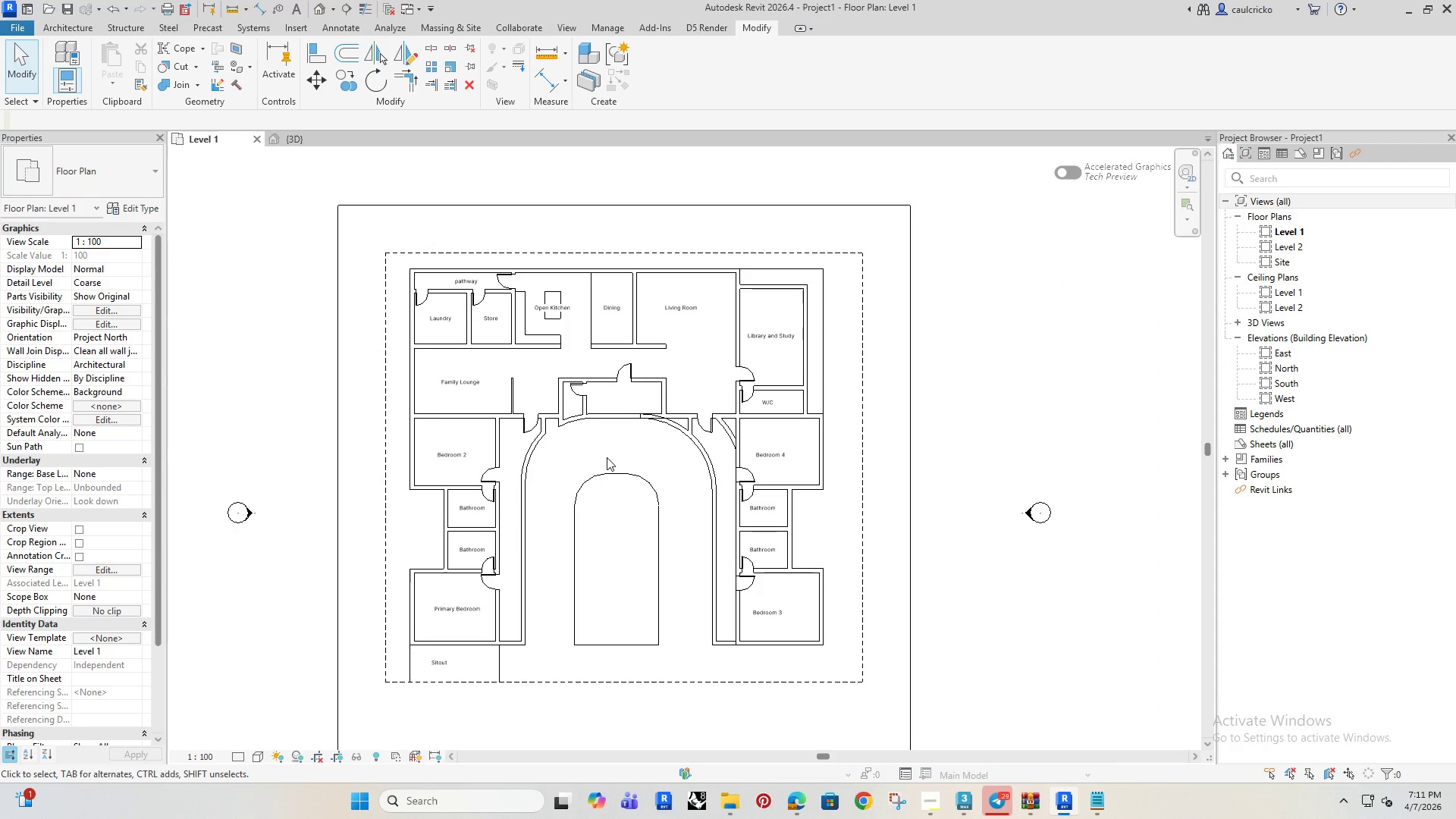 
wait(5.36)
 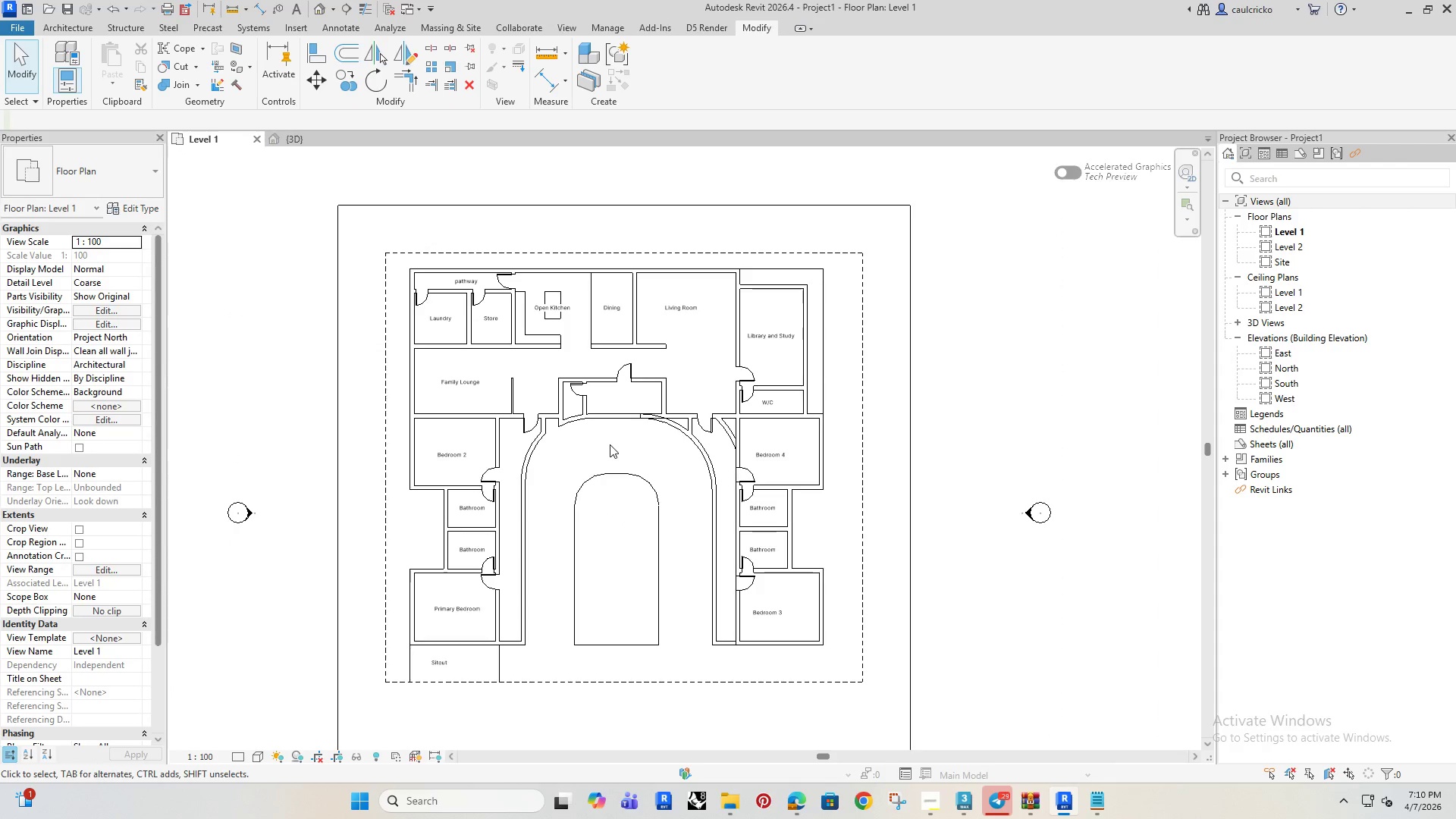 
scroll: coordinate [617, 411], scroll_direction: up, amount: 6.0
 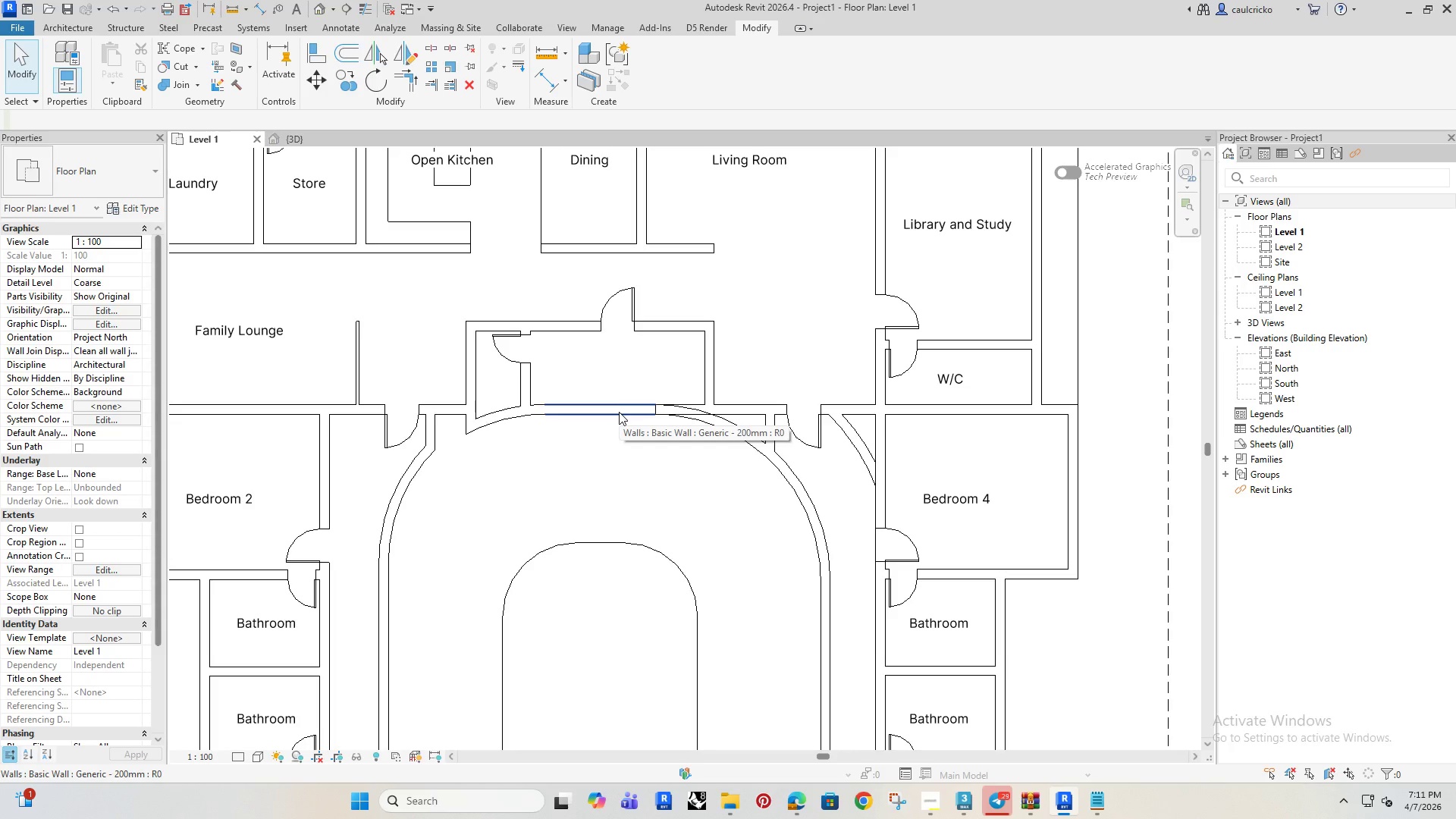 
type(dr)
 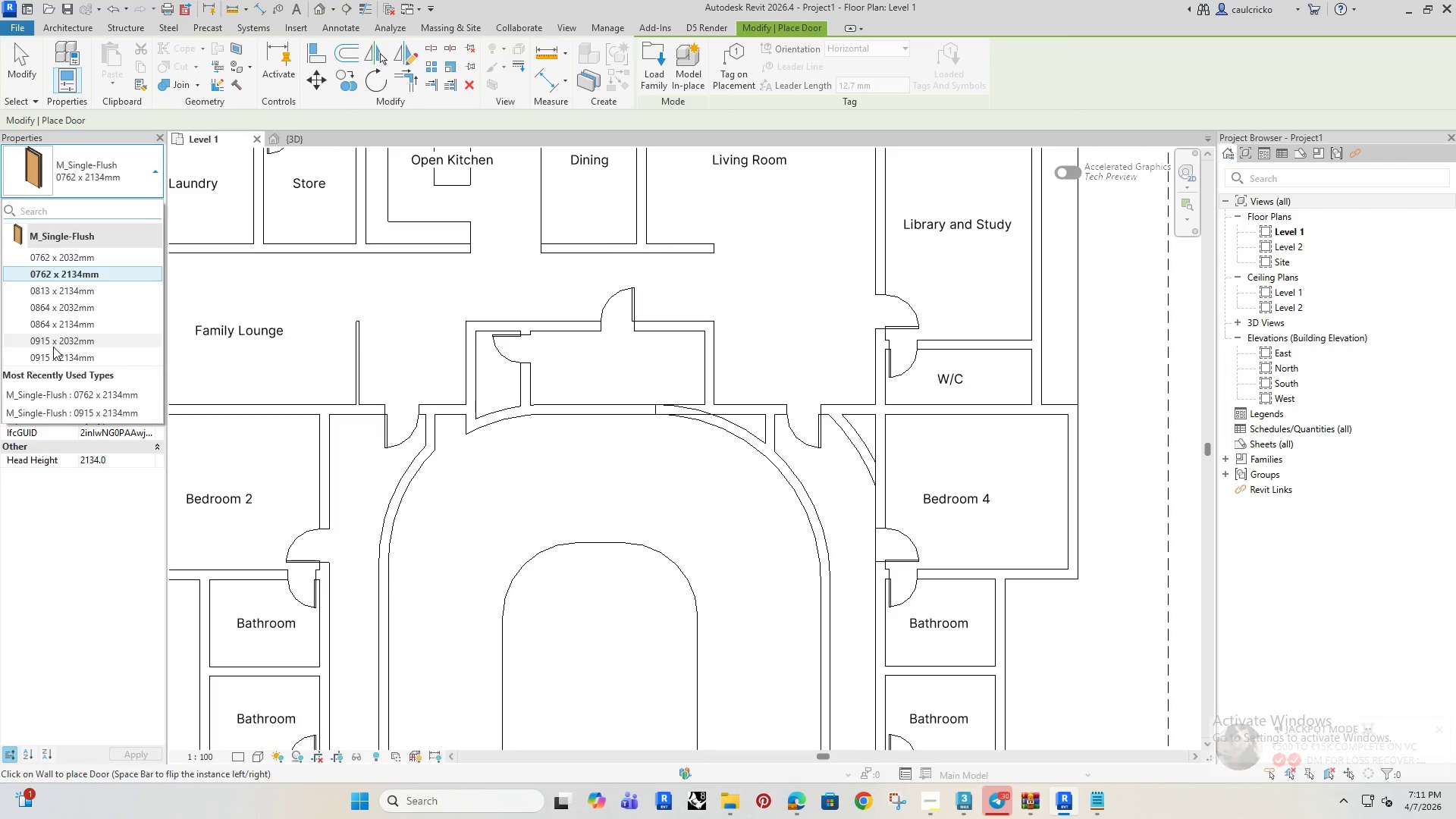 
wait(13.55)
 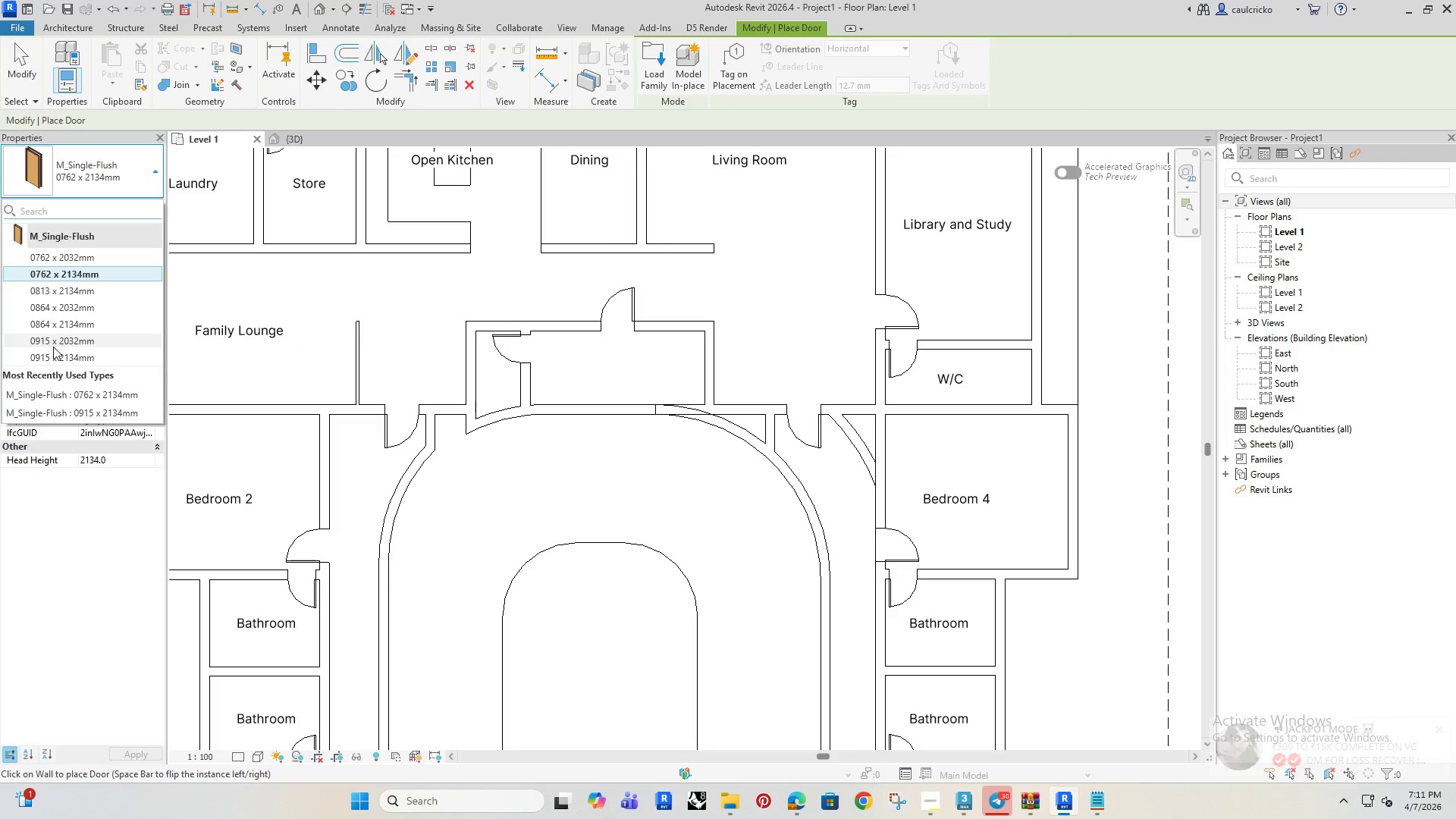 
left_click([615, 406])
 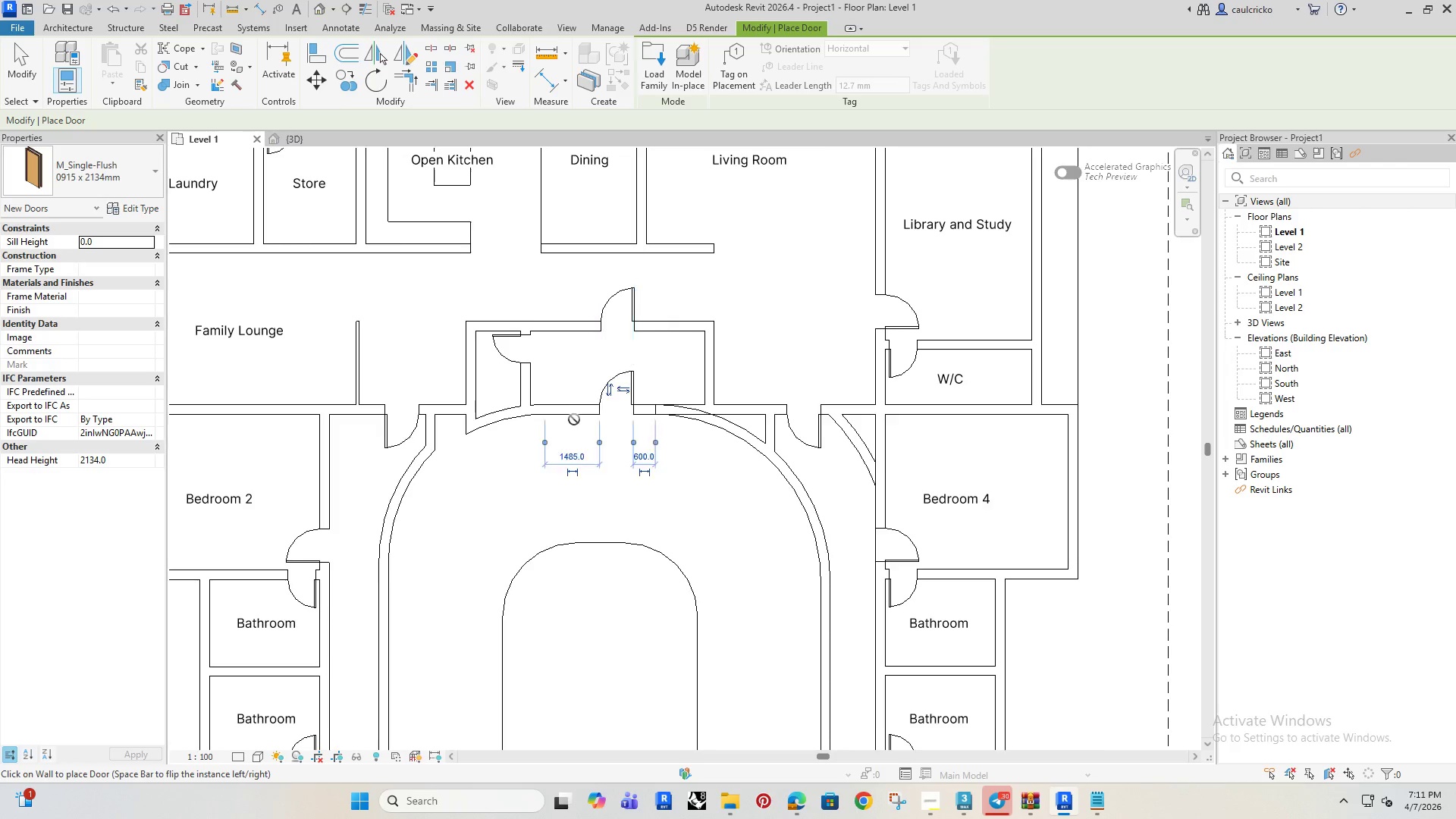 
scroll: coordinate [570, 438], scroll_direction: down, amount: 6.0
 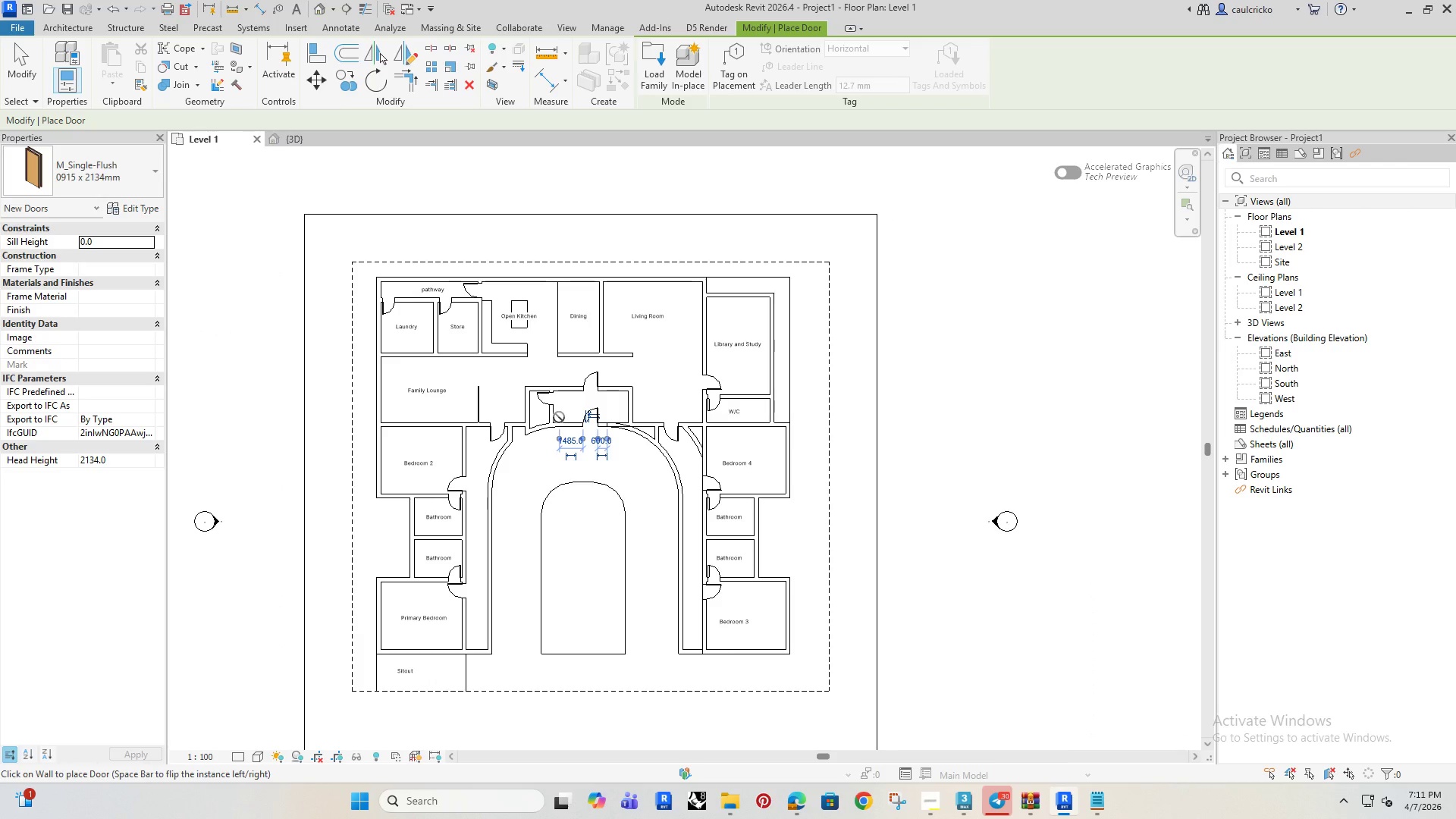 
wait(12.02)
 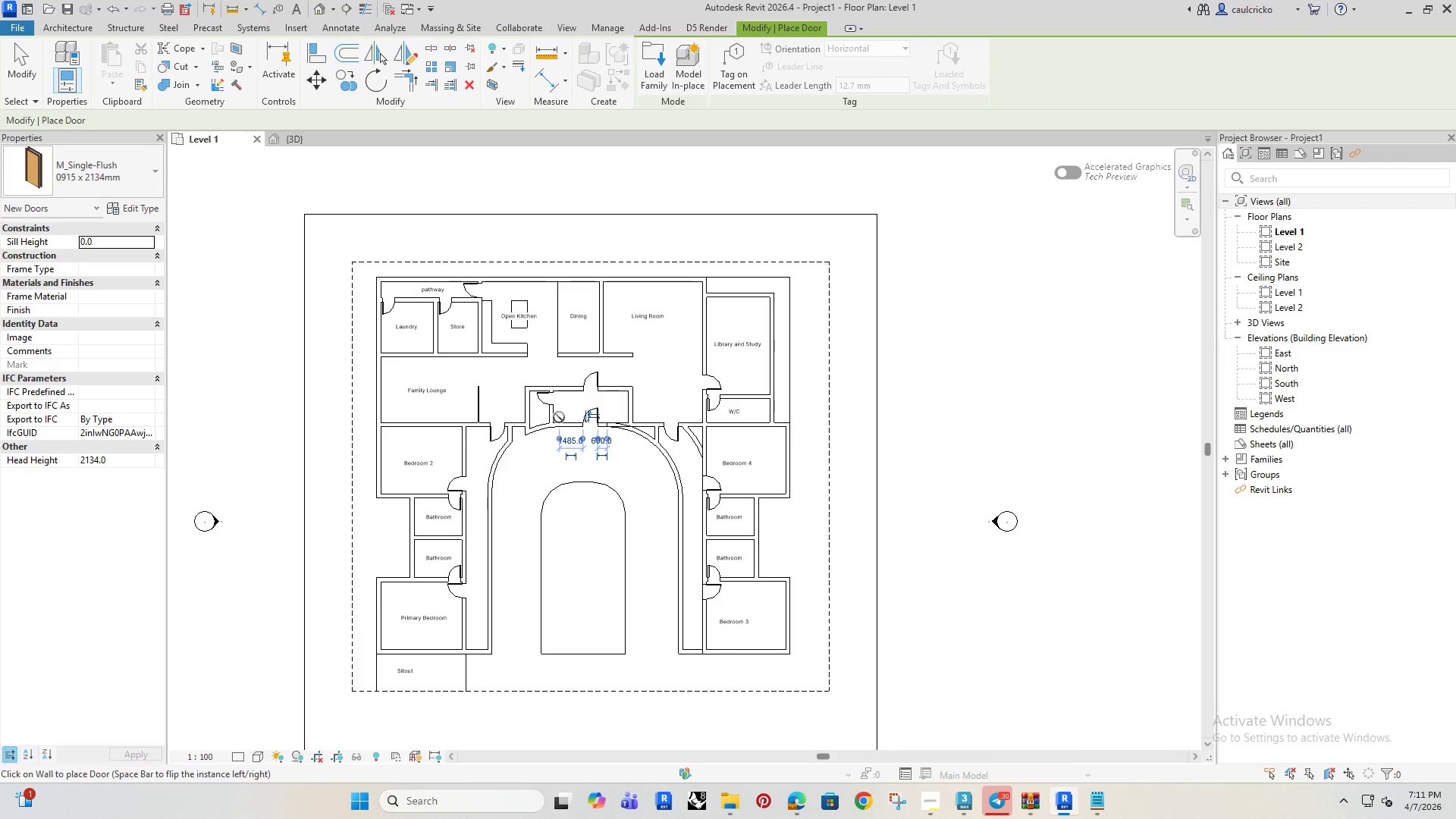 
scroll: coordinate [572, 425], scroll_direction: up, amount: 4.0
 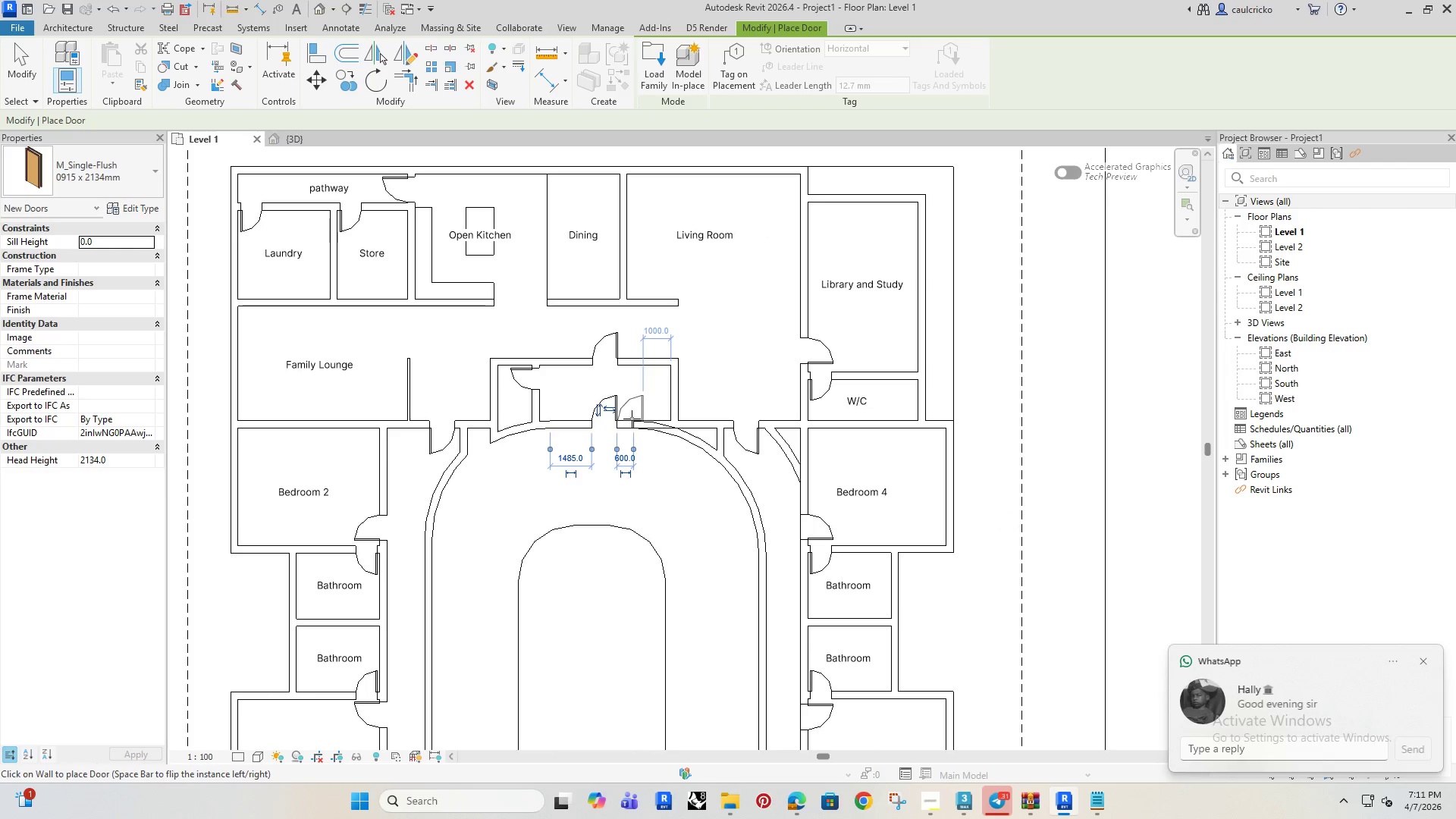 
key(Escape)
key(Escape)
key(Escape)
type(tr)
 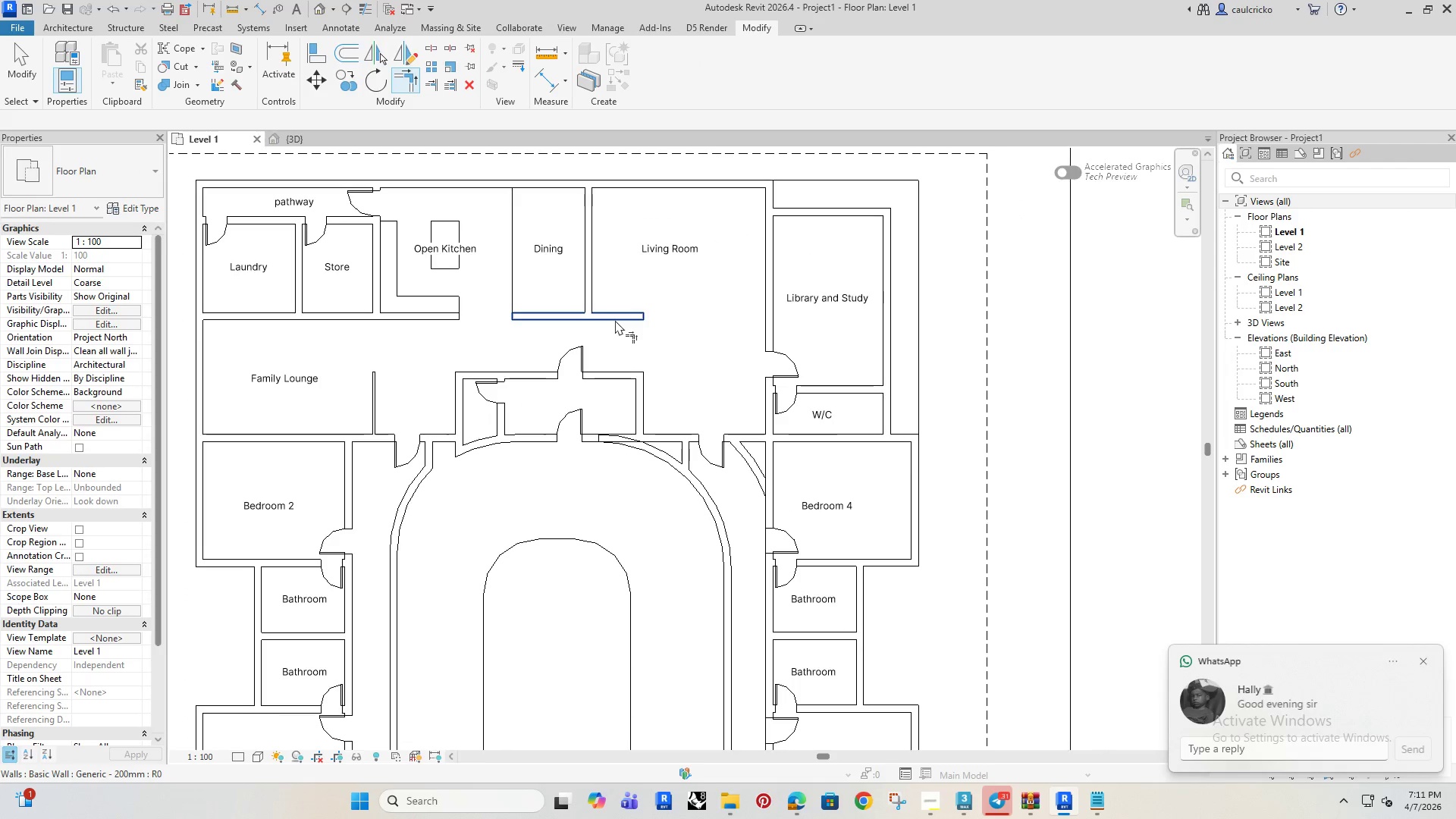 
left_click([620, 317])
 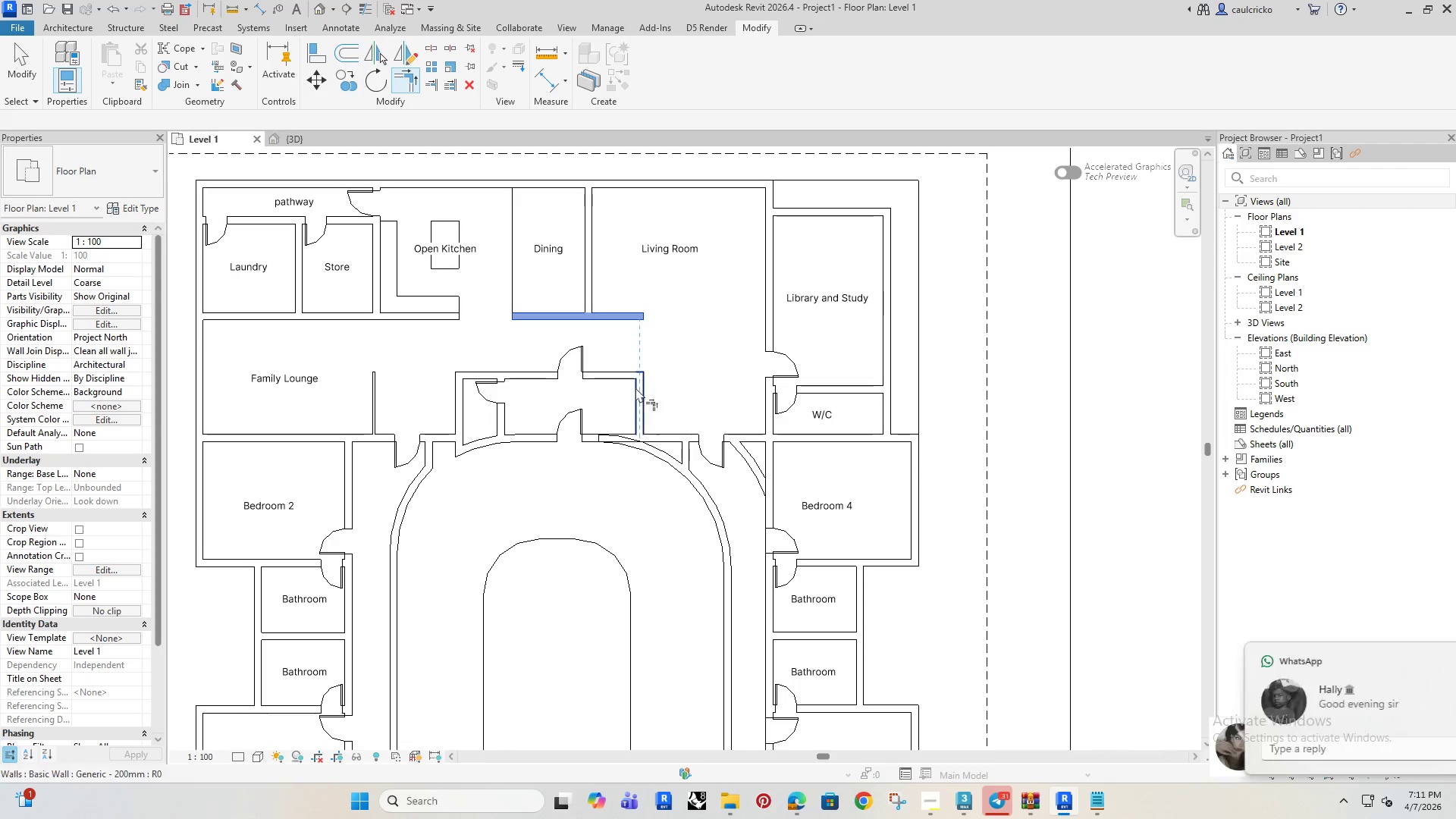 
left_click([638, 394])
 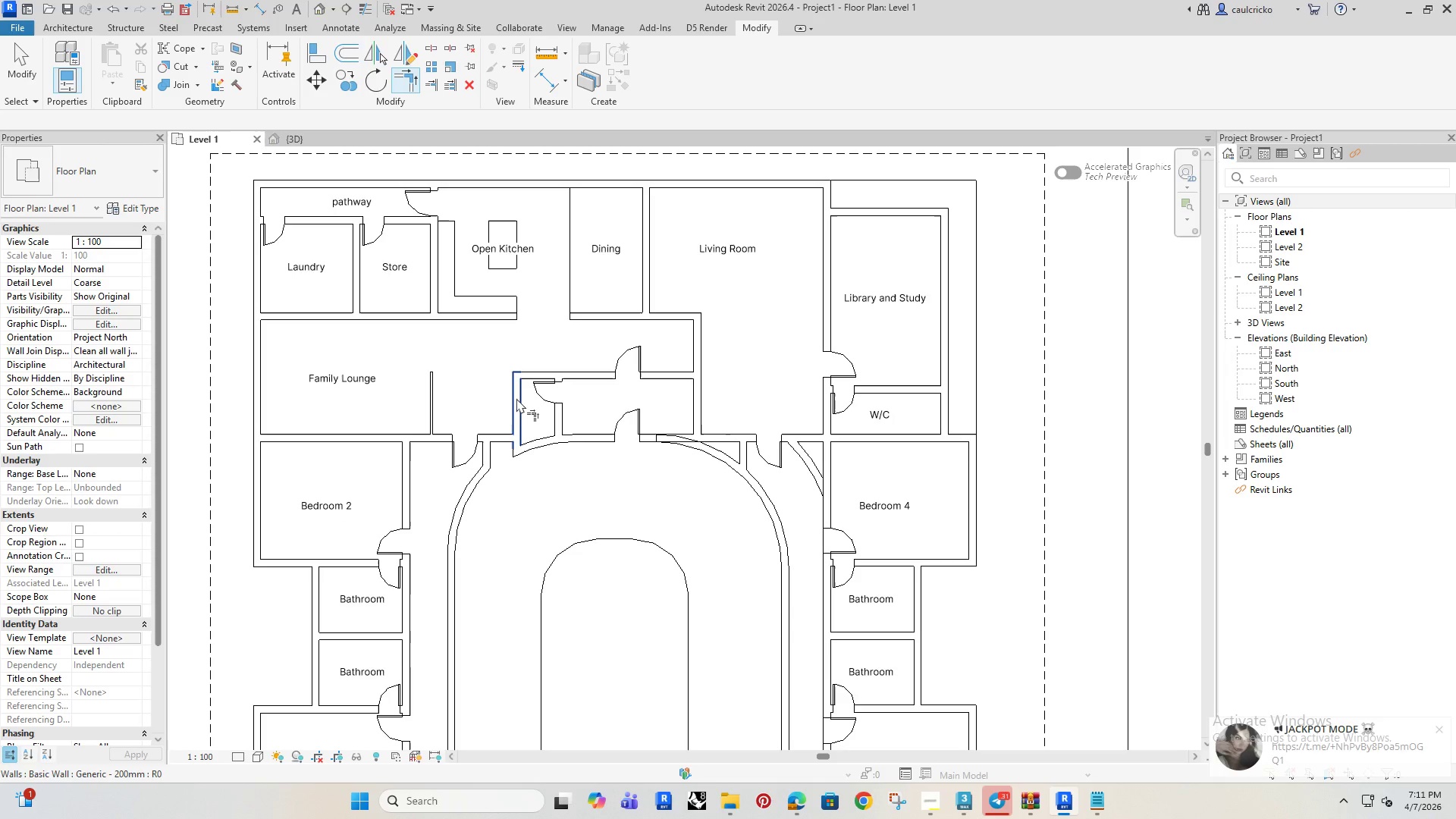 
left_click([517, 406])
 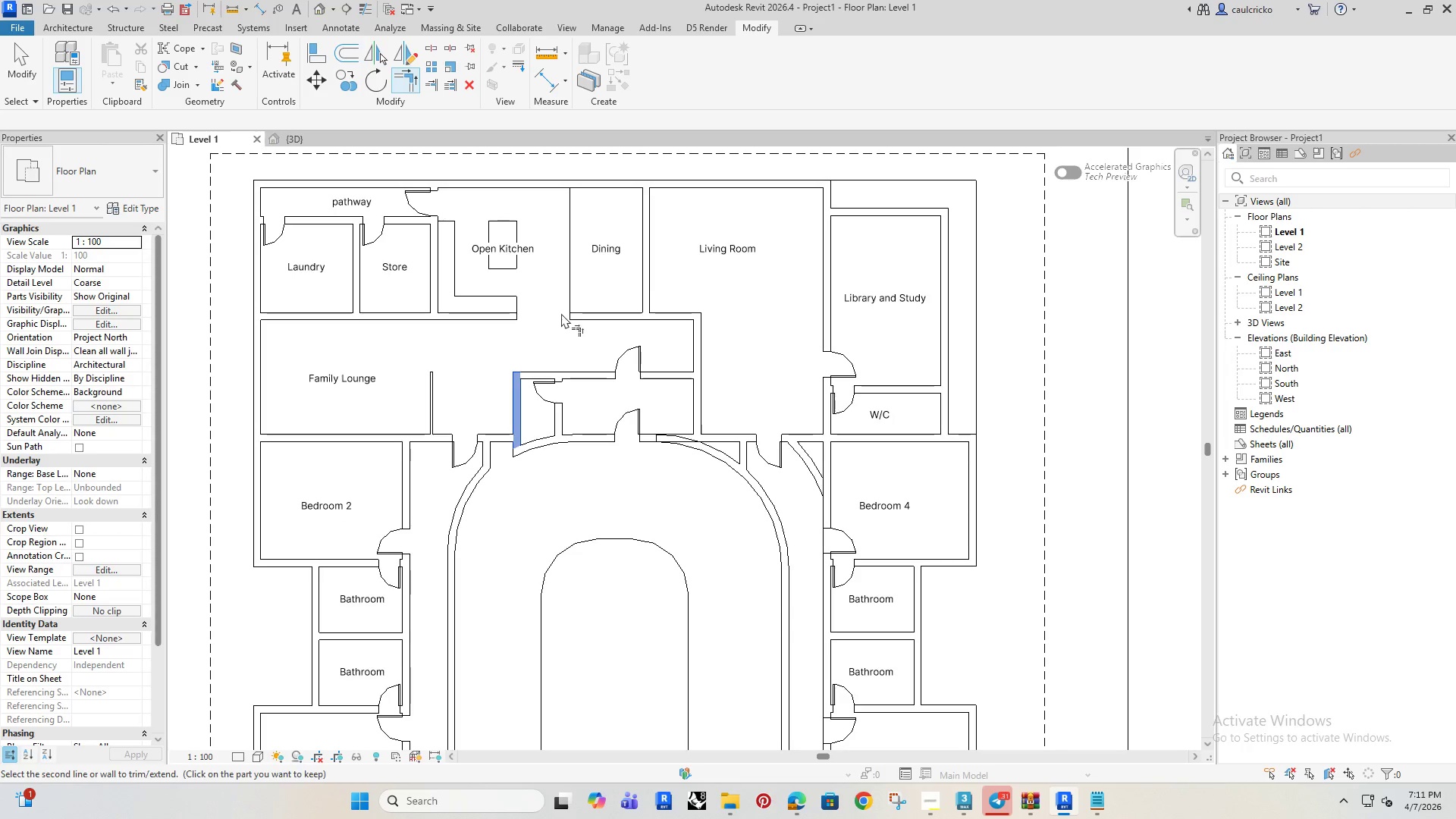 
left_click([579, 315])
 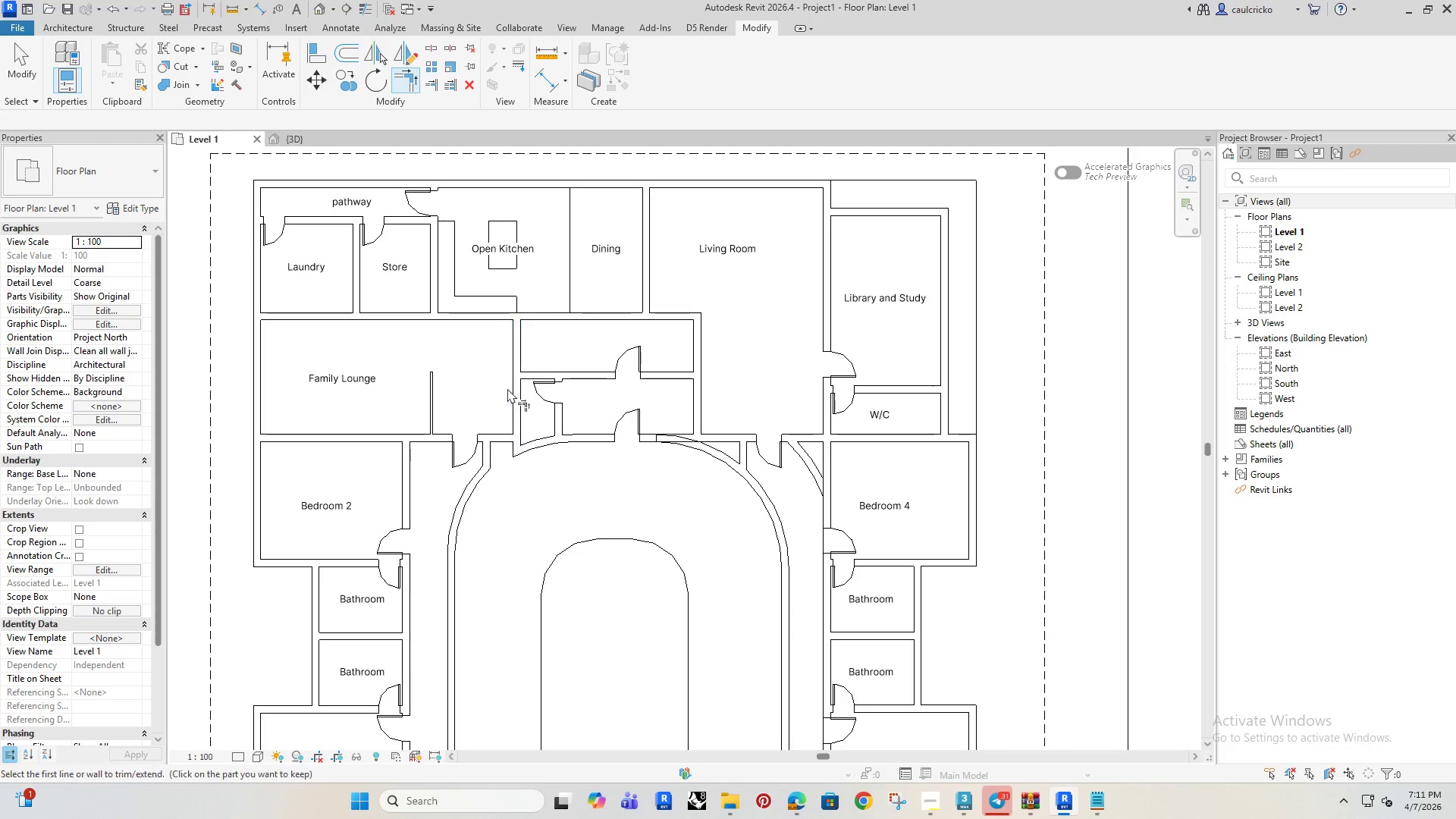 
scroll: coordinate [546, 404], scroll_direction: up, amount: 3.0
 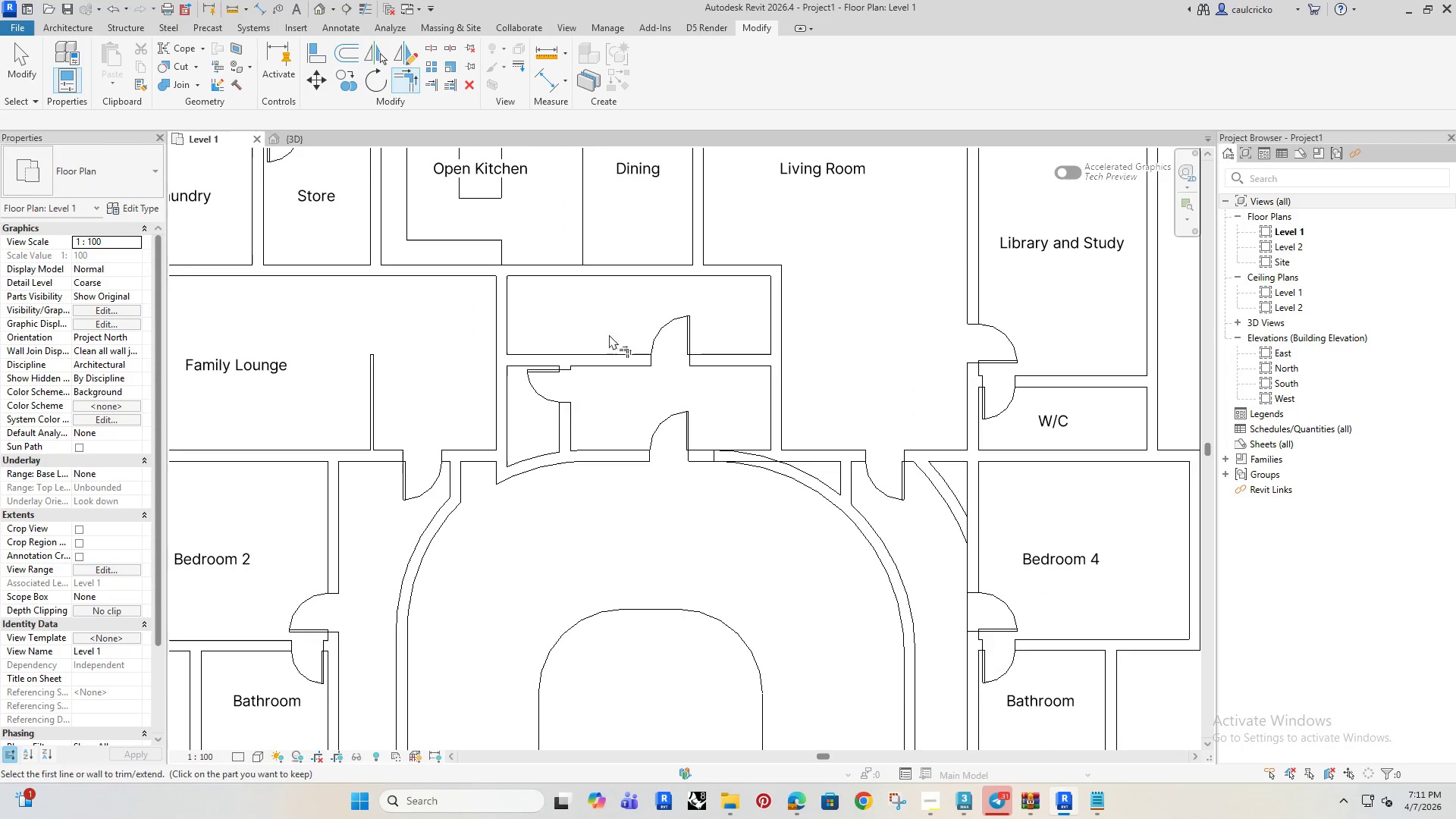 
scroll: coordinate [591, 353], scroll_direction: down, amount: 2.0
 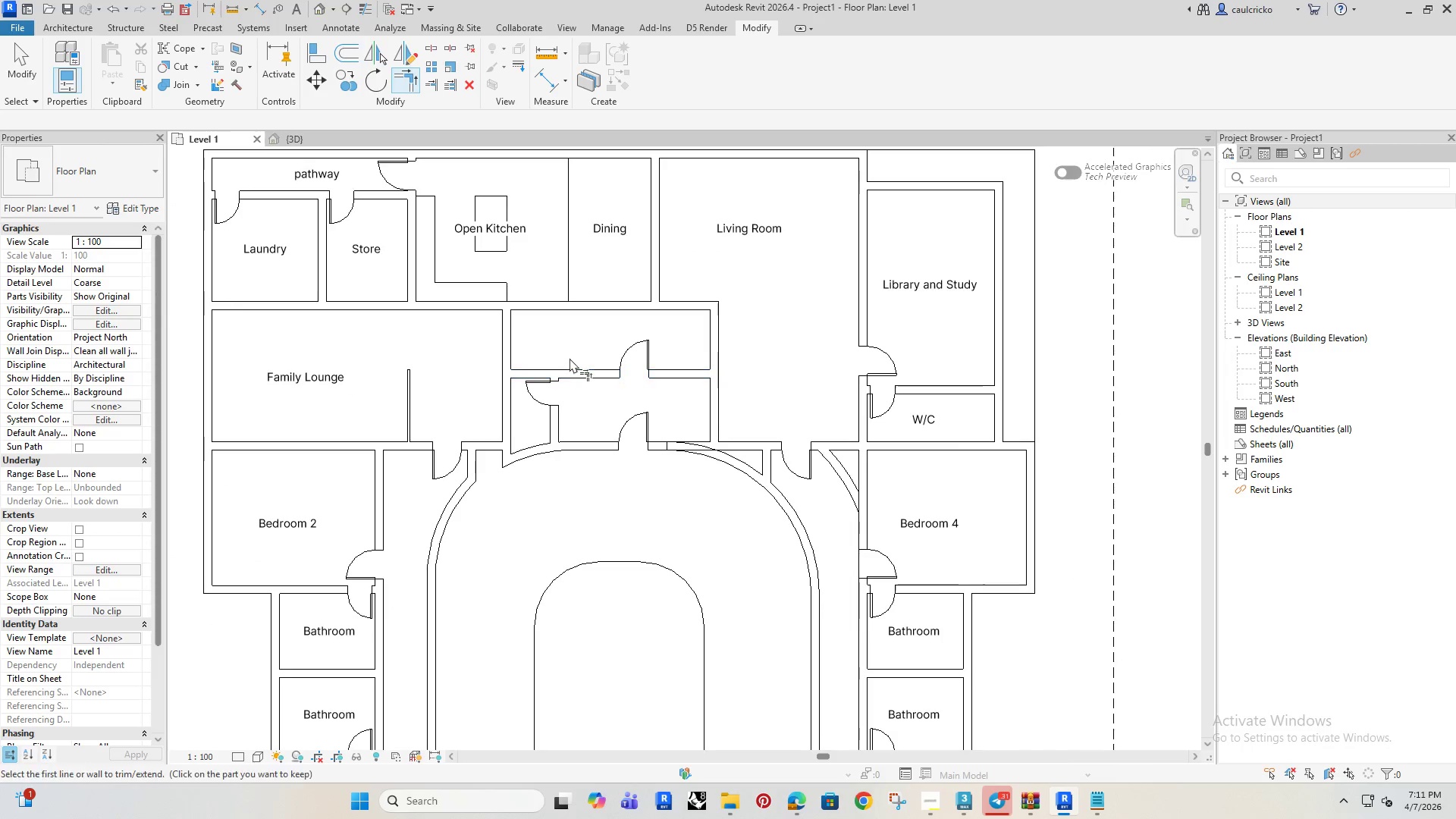 
key(Escape)
 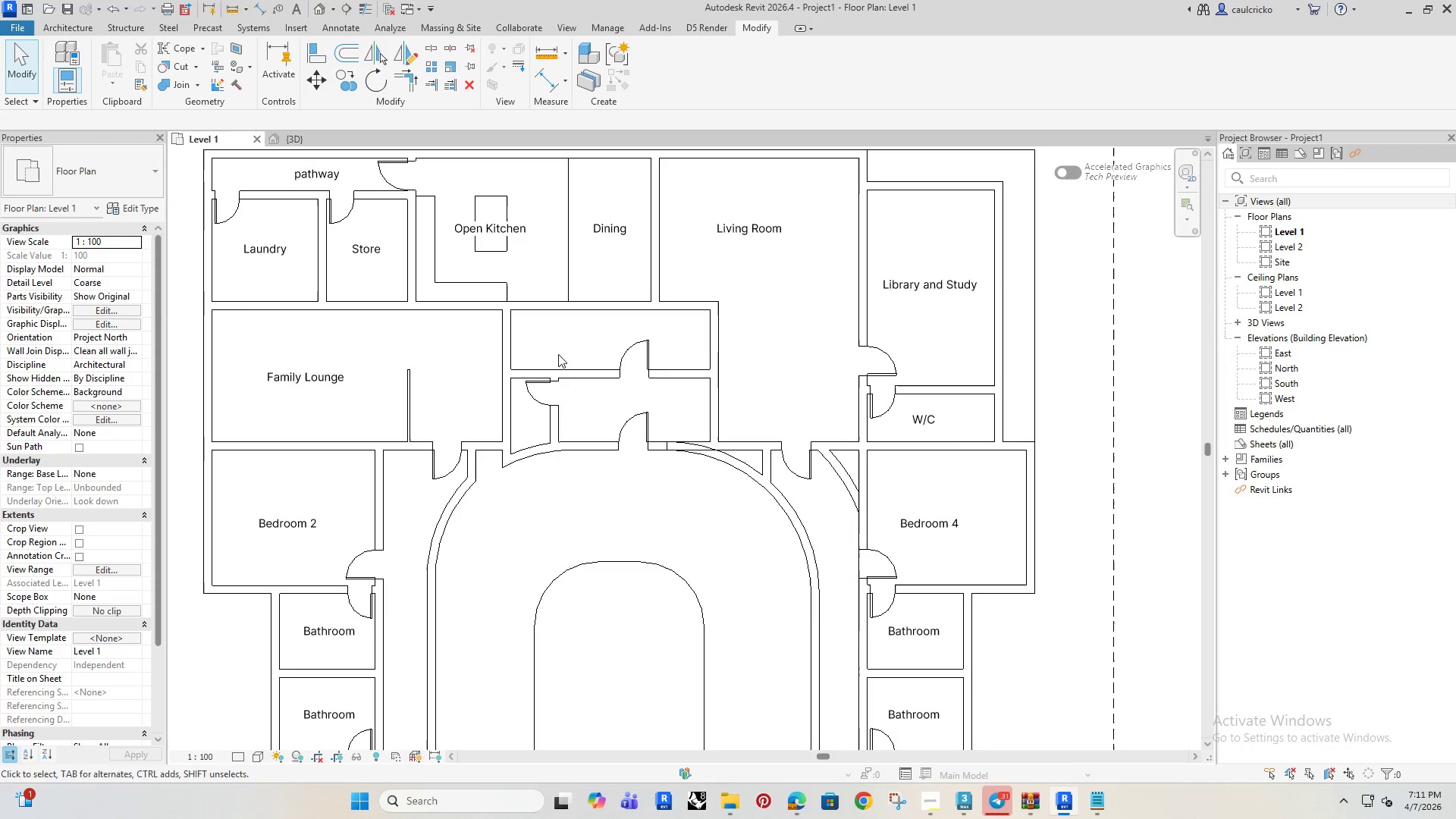 
key(Escape)
 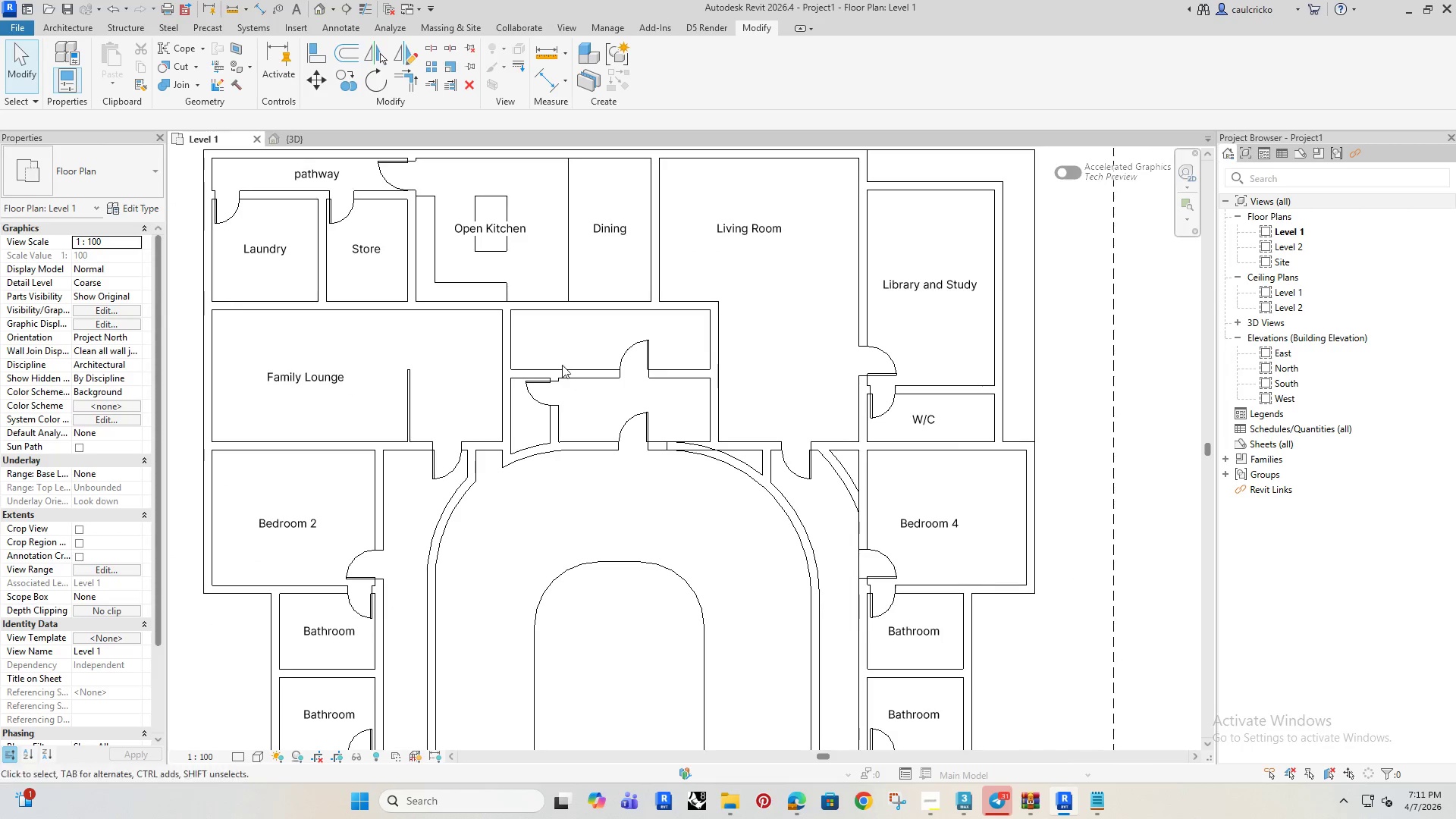 
key(Escape)
 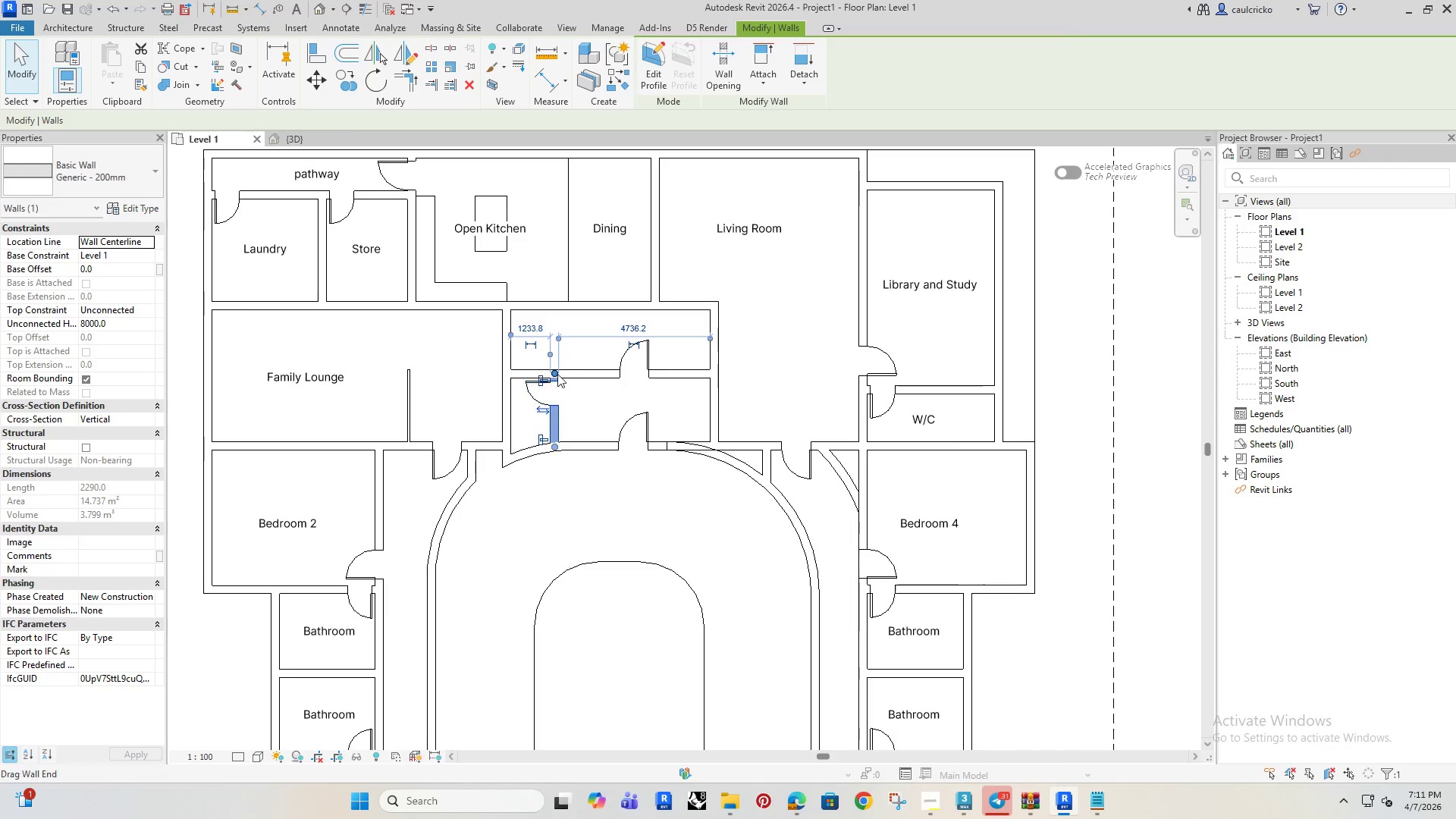 
left_click_drag(start_coordinate=[556, 370], to_coordinate=[556, 309])
 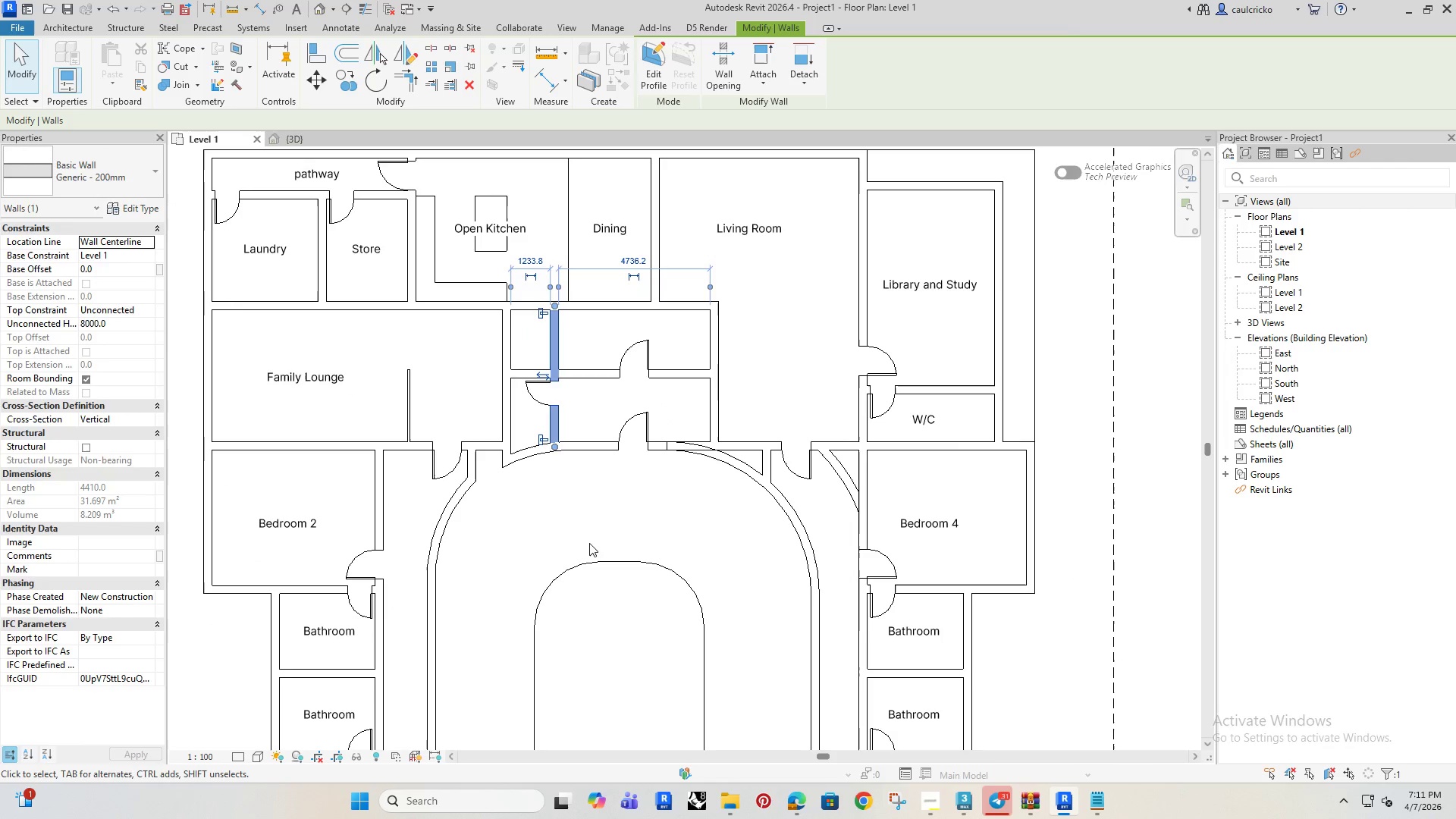 
left_click([589, 544])
 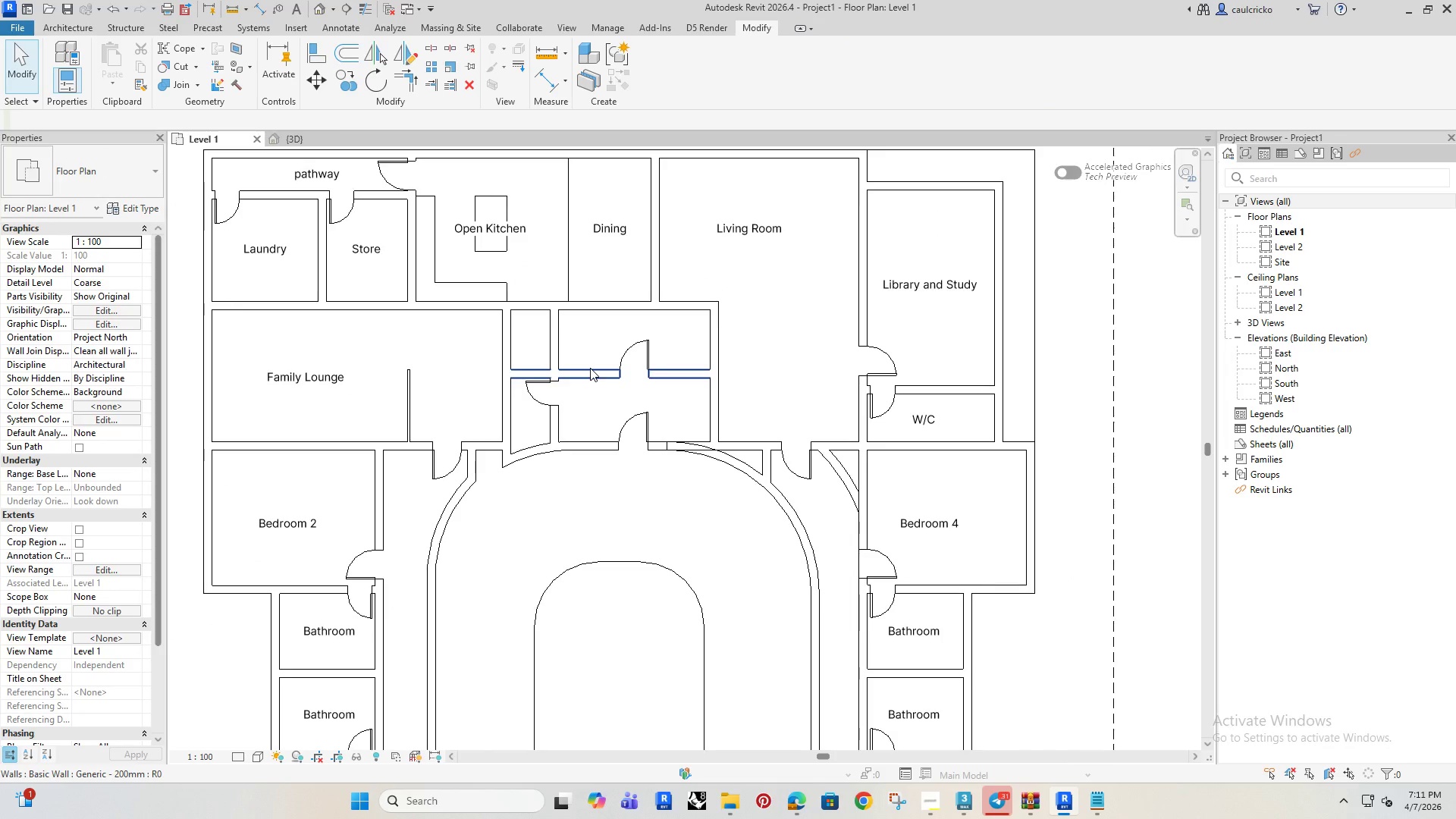 
left_click([590, 368])
 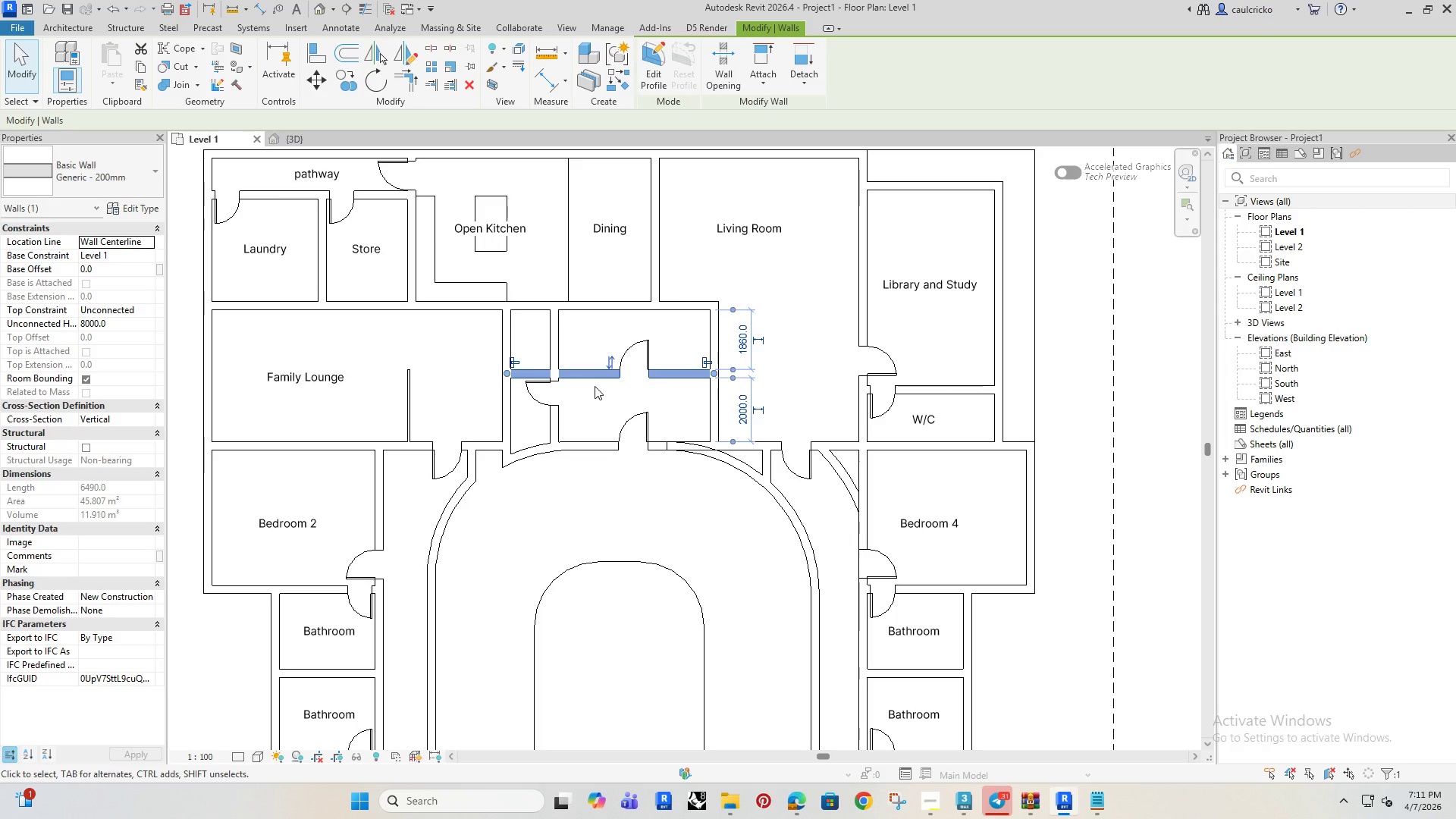 
key(Delete)
 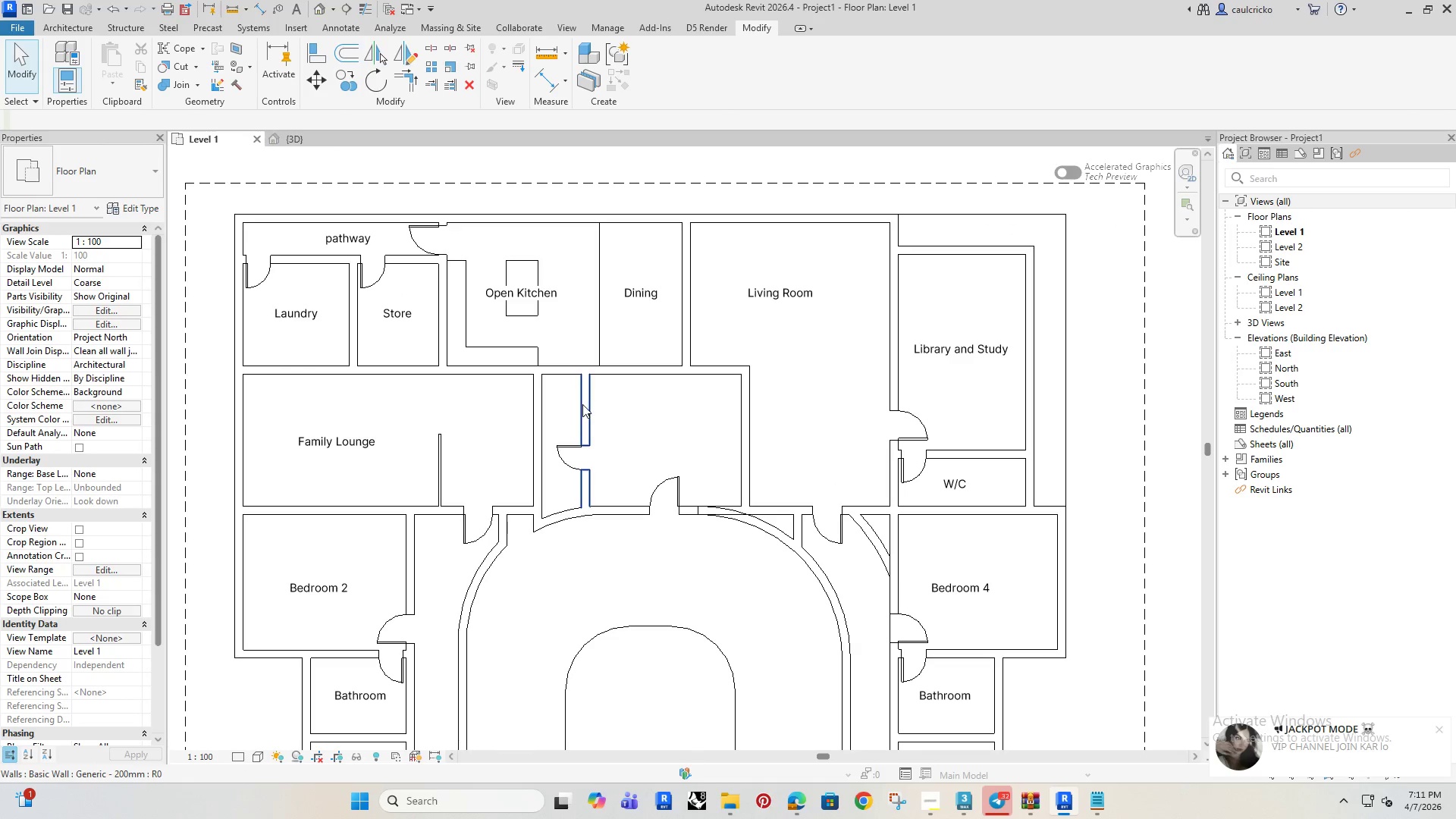 
scroll: coordinate [588, 423], scroll_direction: up, amount: 3.0
 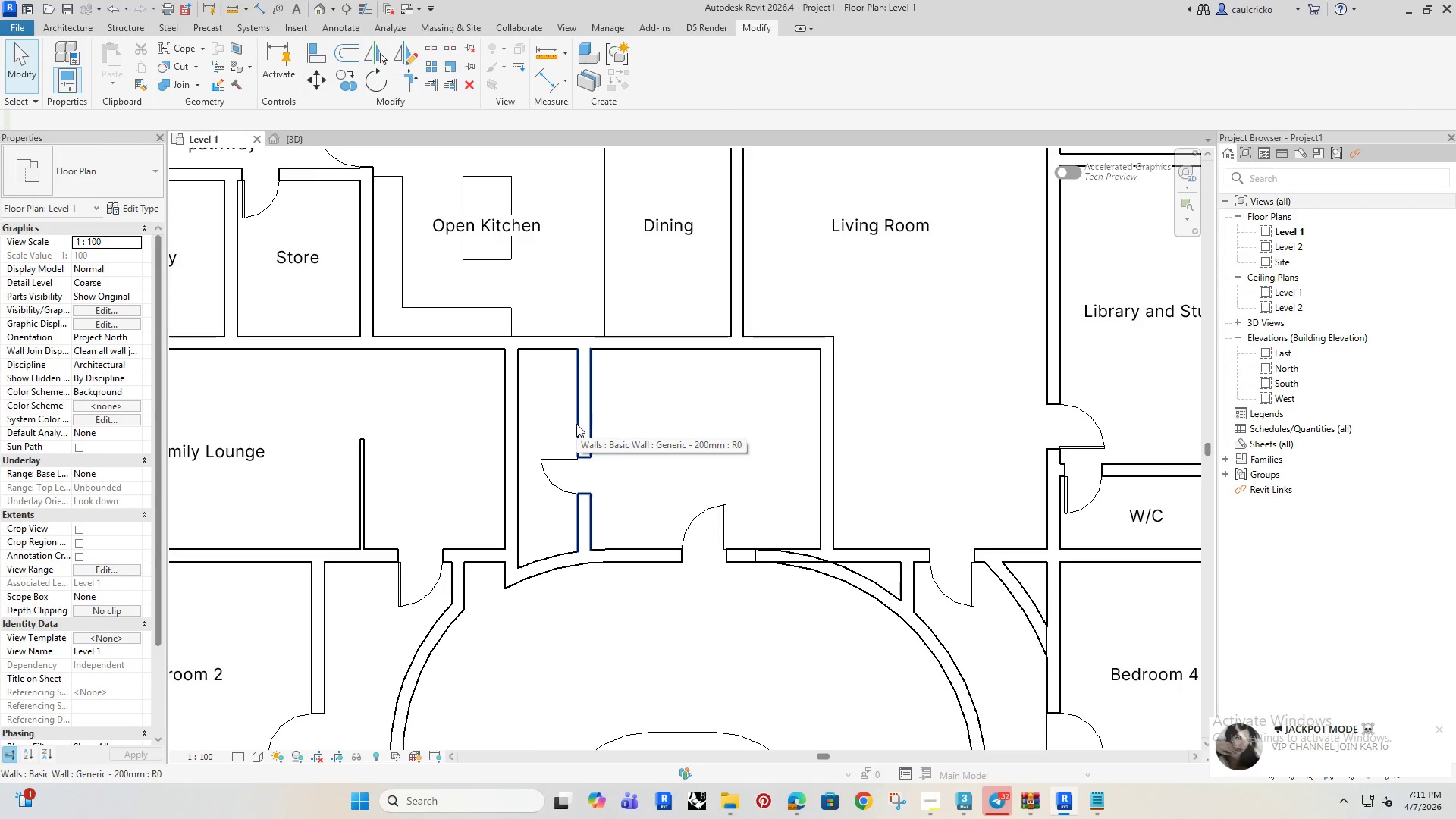 
key(Control+Z)
 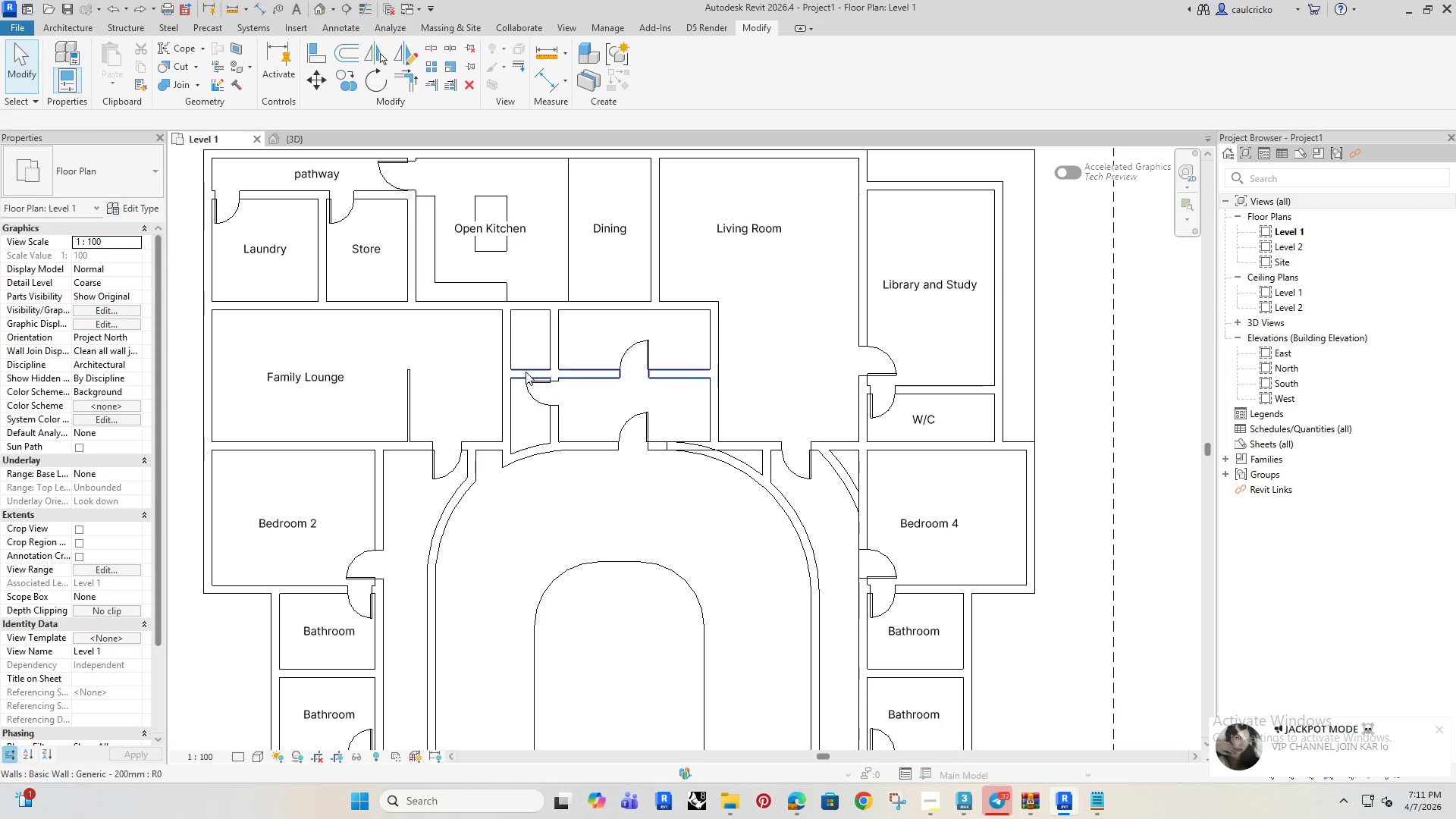 
scroll: coordinate [524, 372], scroll_direction: up, amount: 3.0
 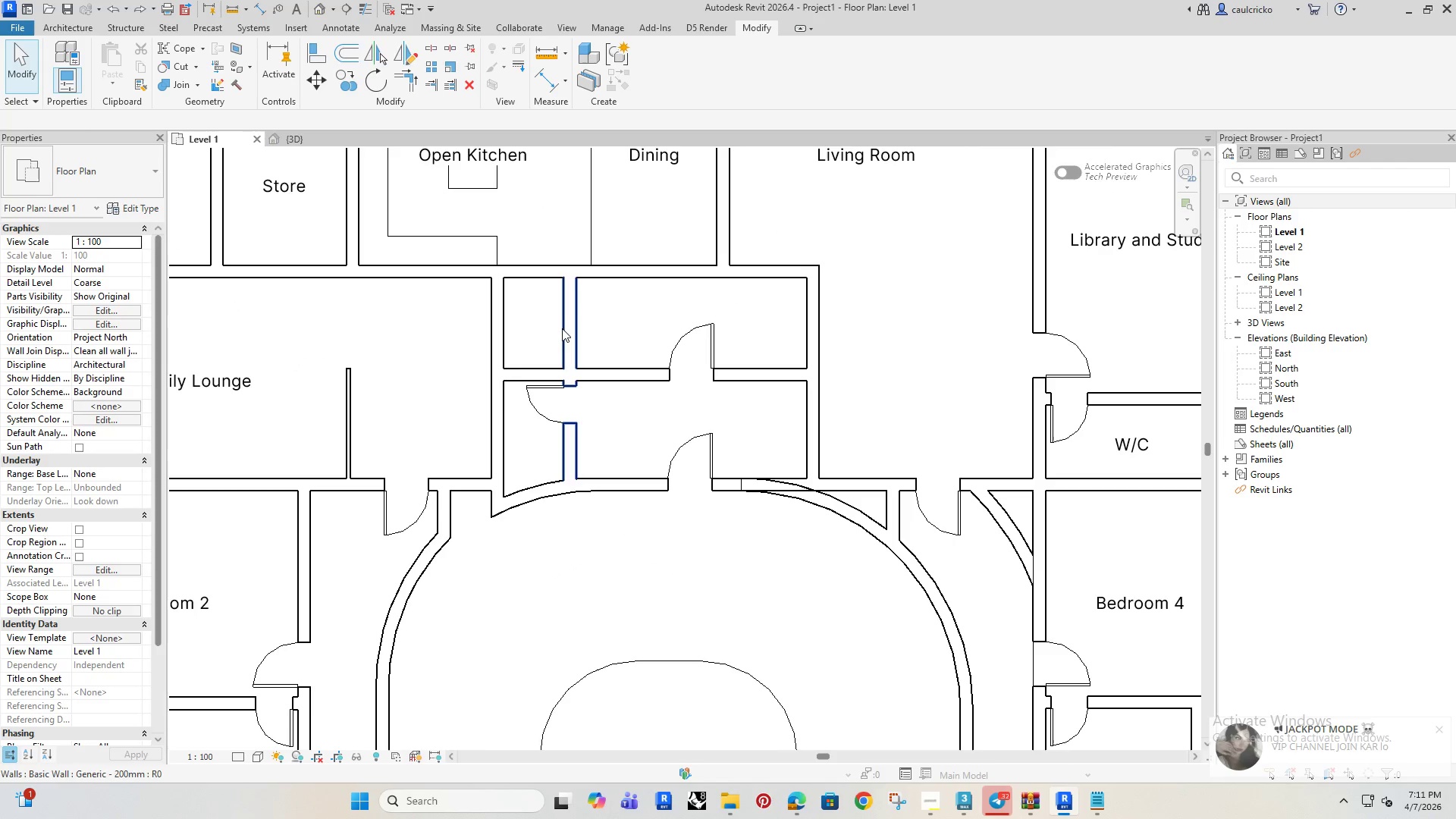 
left_click([573, 337])
 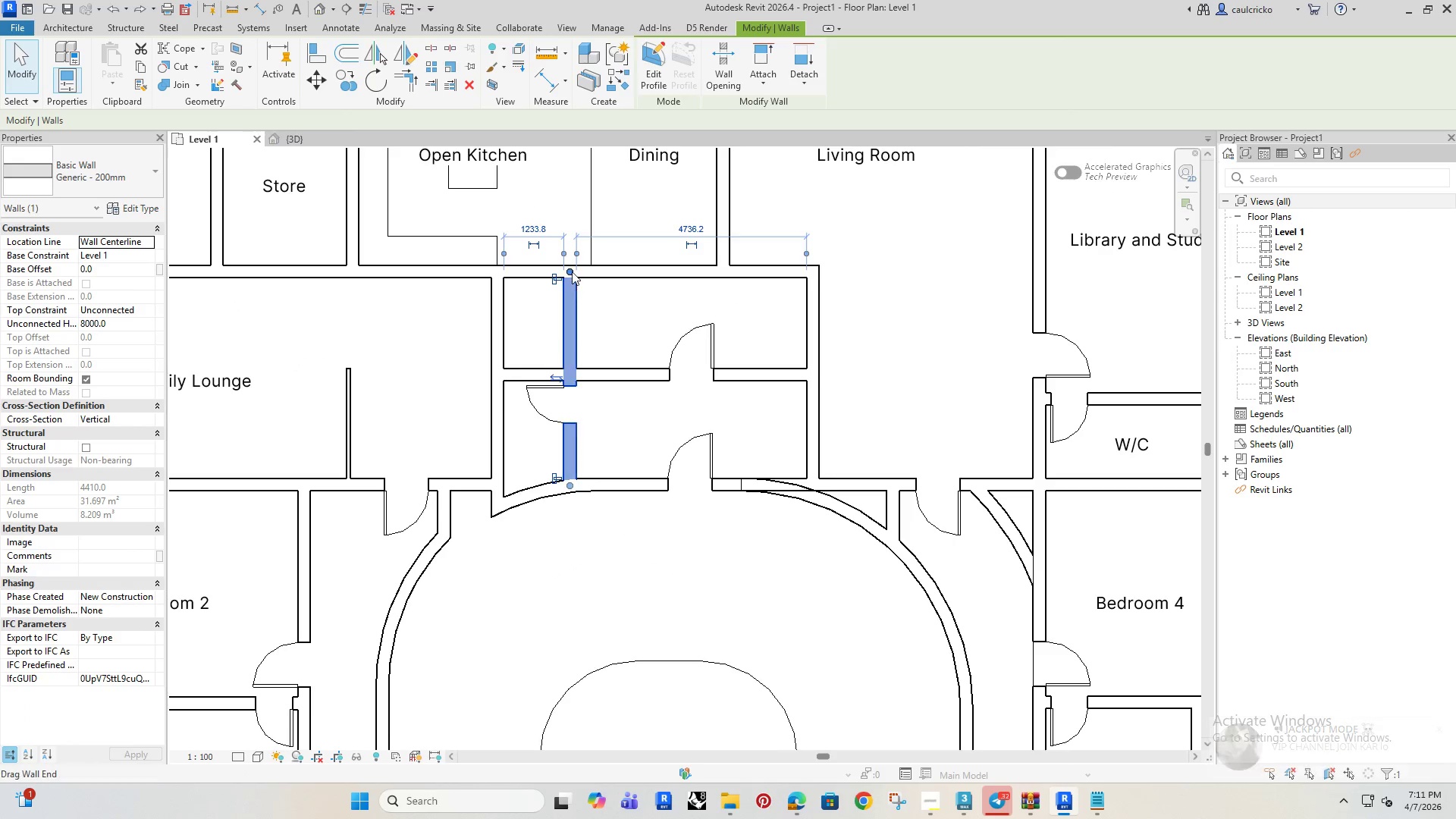 
left_click_drag(start_coordinate=[572, 271], to_coordinate=[570, 376])
 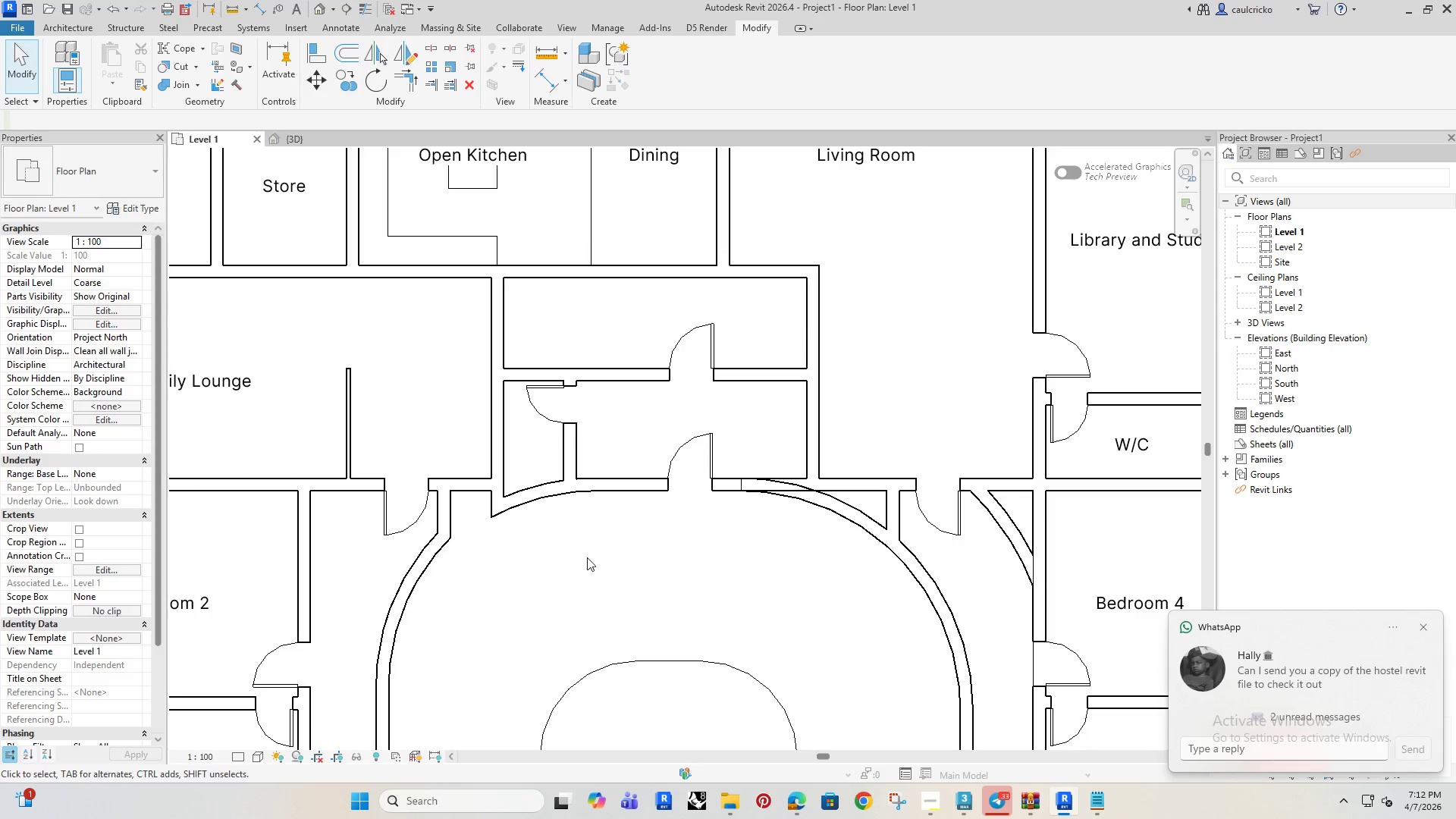 
scroll: coordinate [575, 511], scroll_direction: down, amount: 1.0
 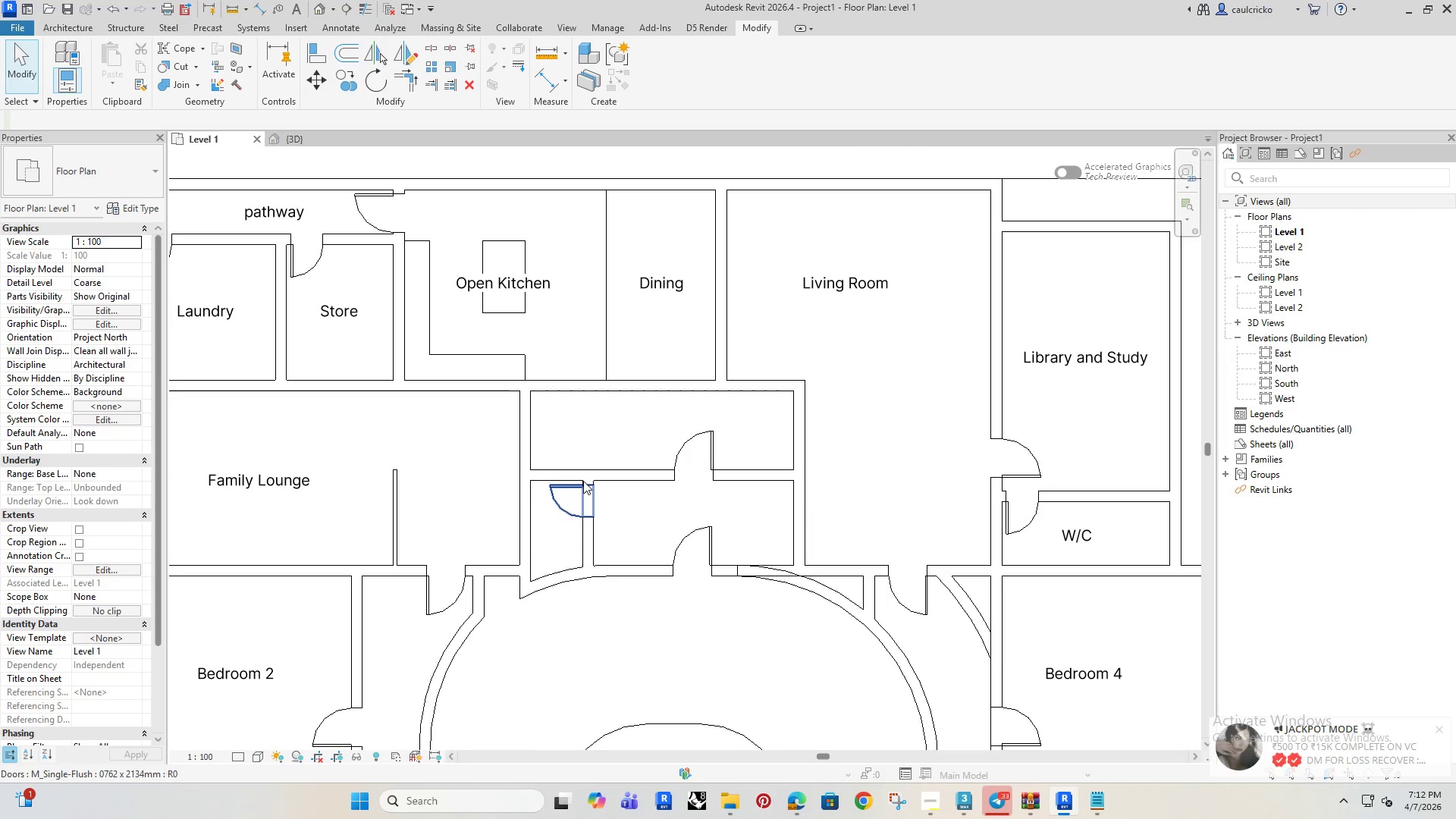 
wait(5.64)
 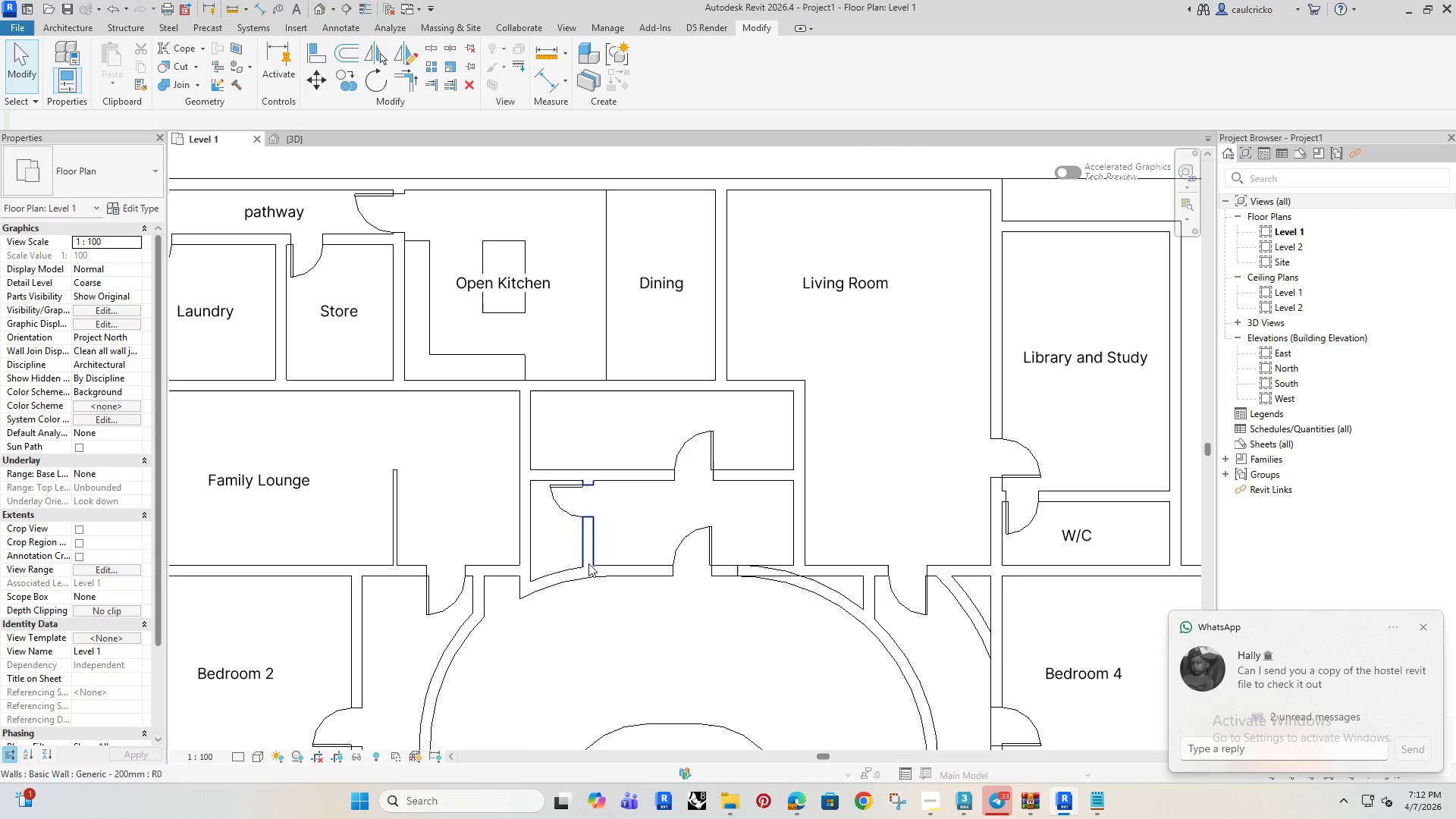 
left_click([593, 532])